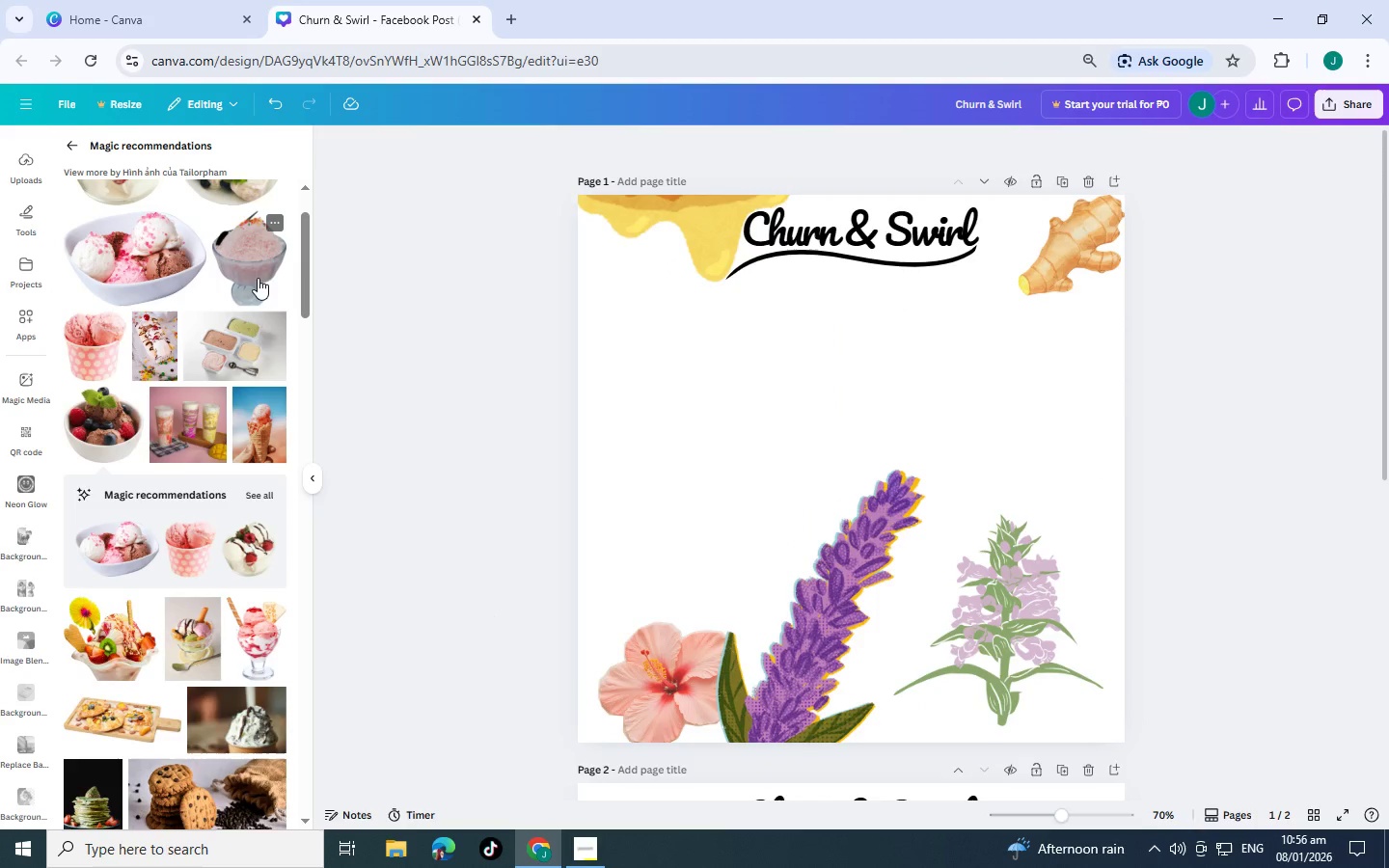 
left_click([254, 271])
 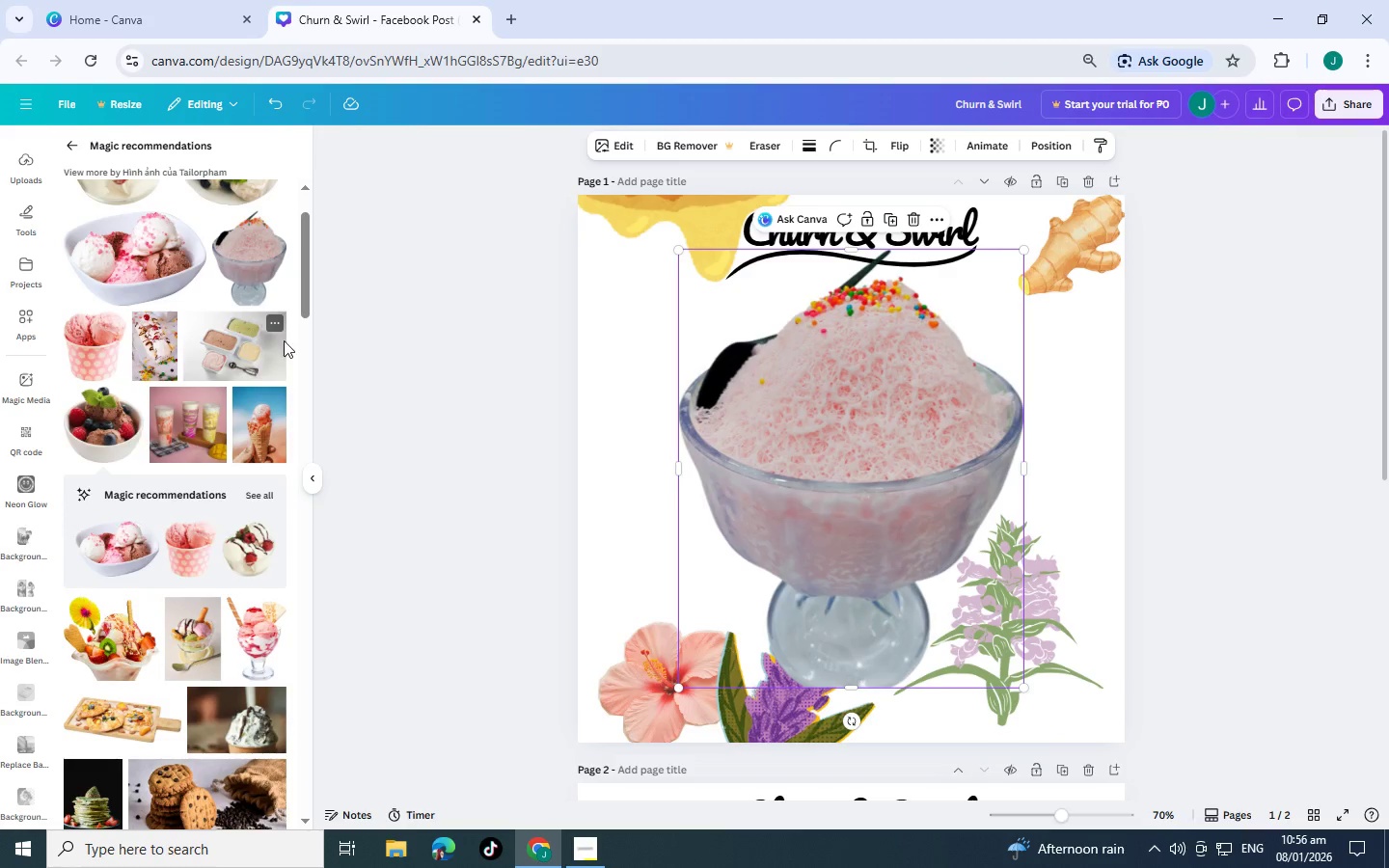 
key(Delete)
 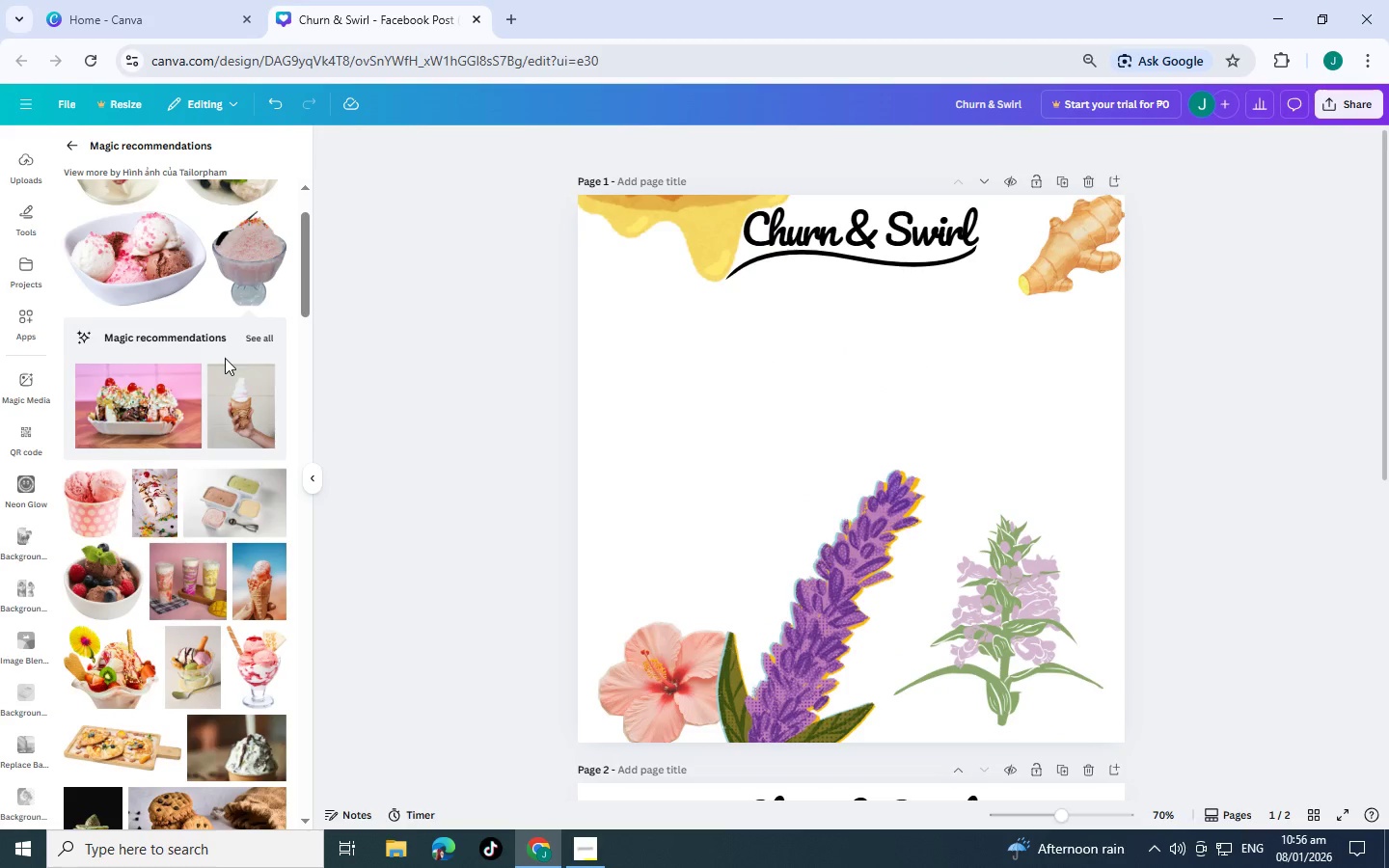 
scroll: coordinate [225, 358], scroll_direction: up, amount: 3.0
 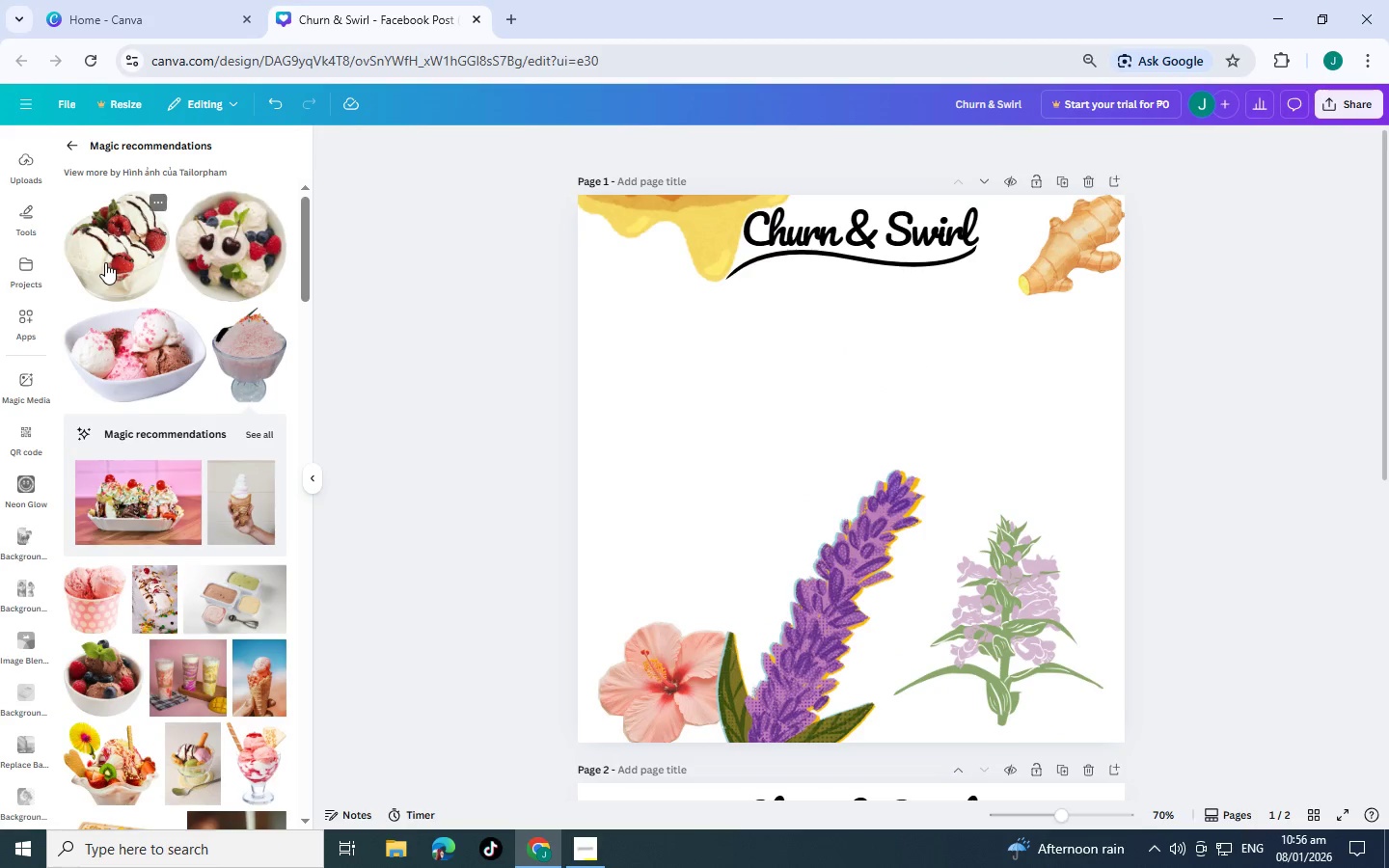 
scroll: coordinate [141, 427], scroll_direction: down, amount: 3.0
 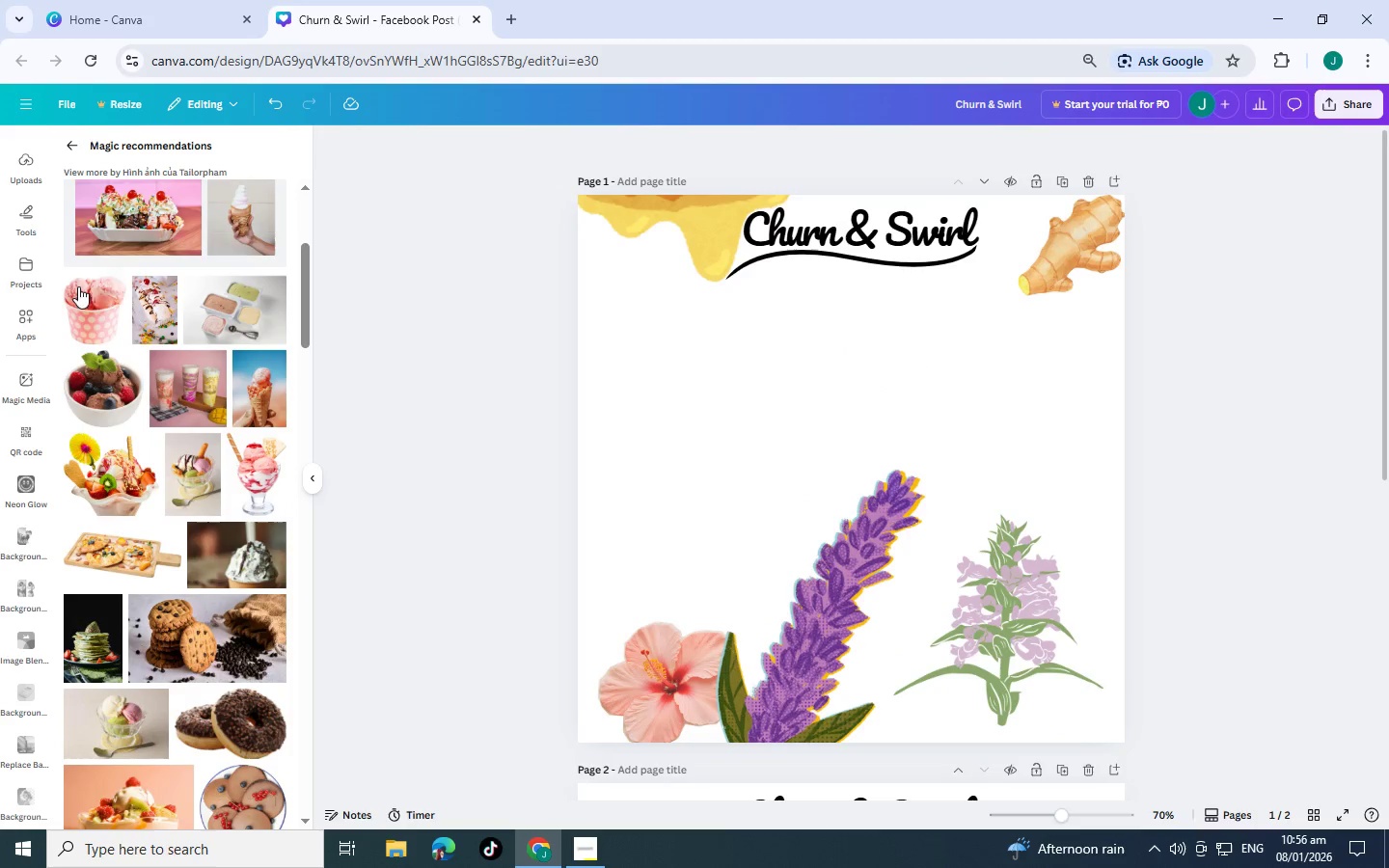 
left_click([106, 289])
 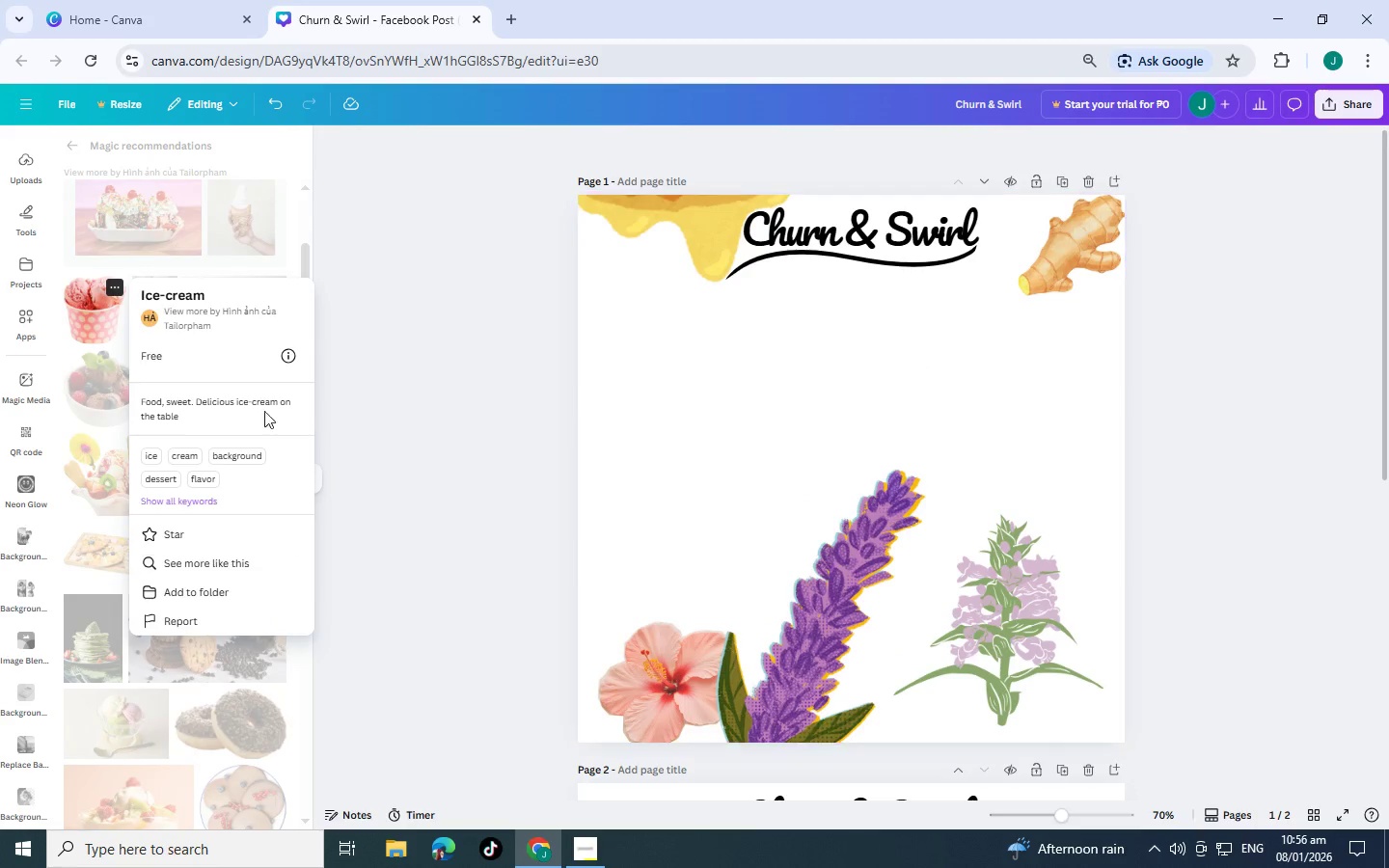 
left_click([340, 407])
 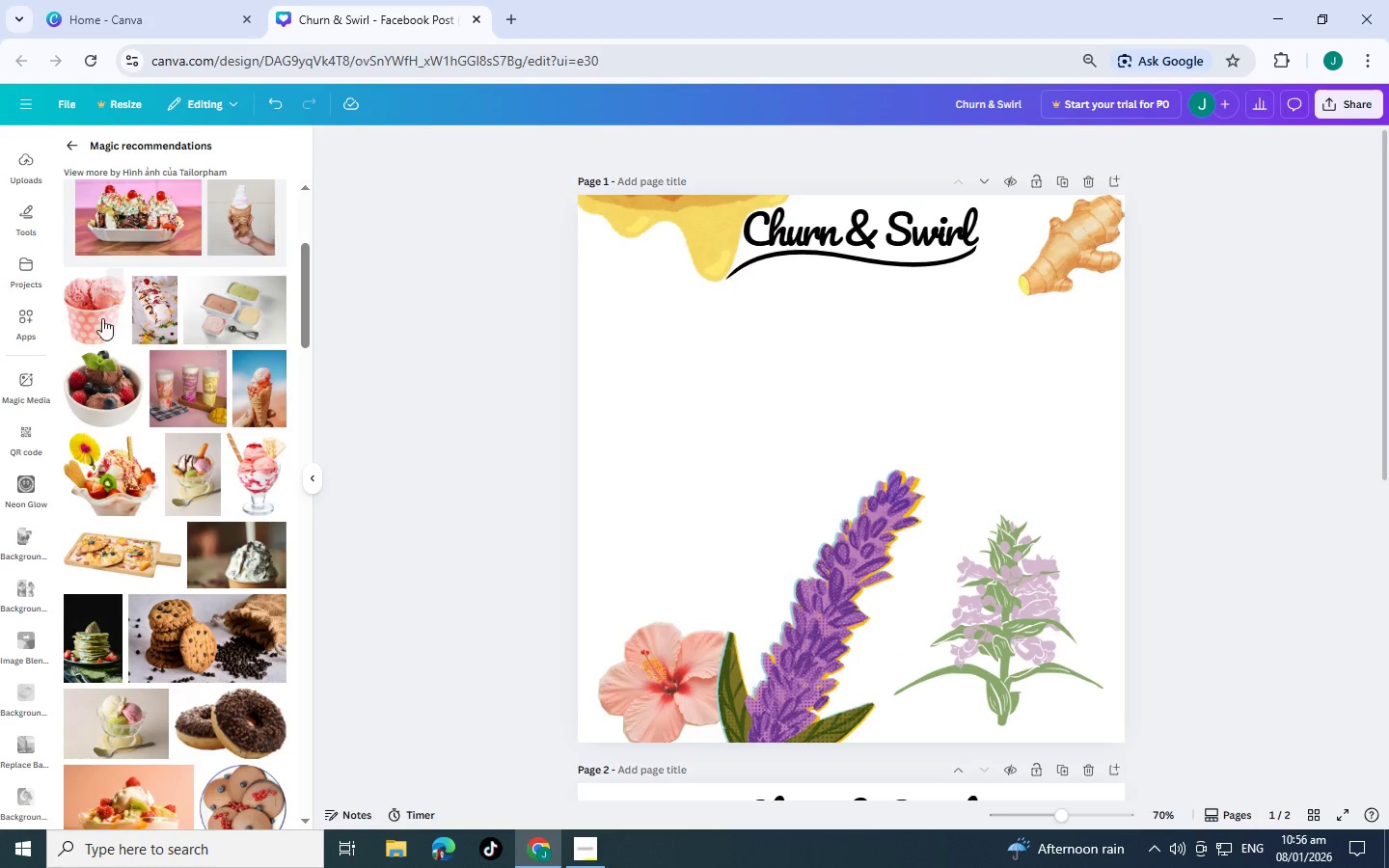 
left_click([90, 306])
 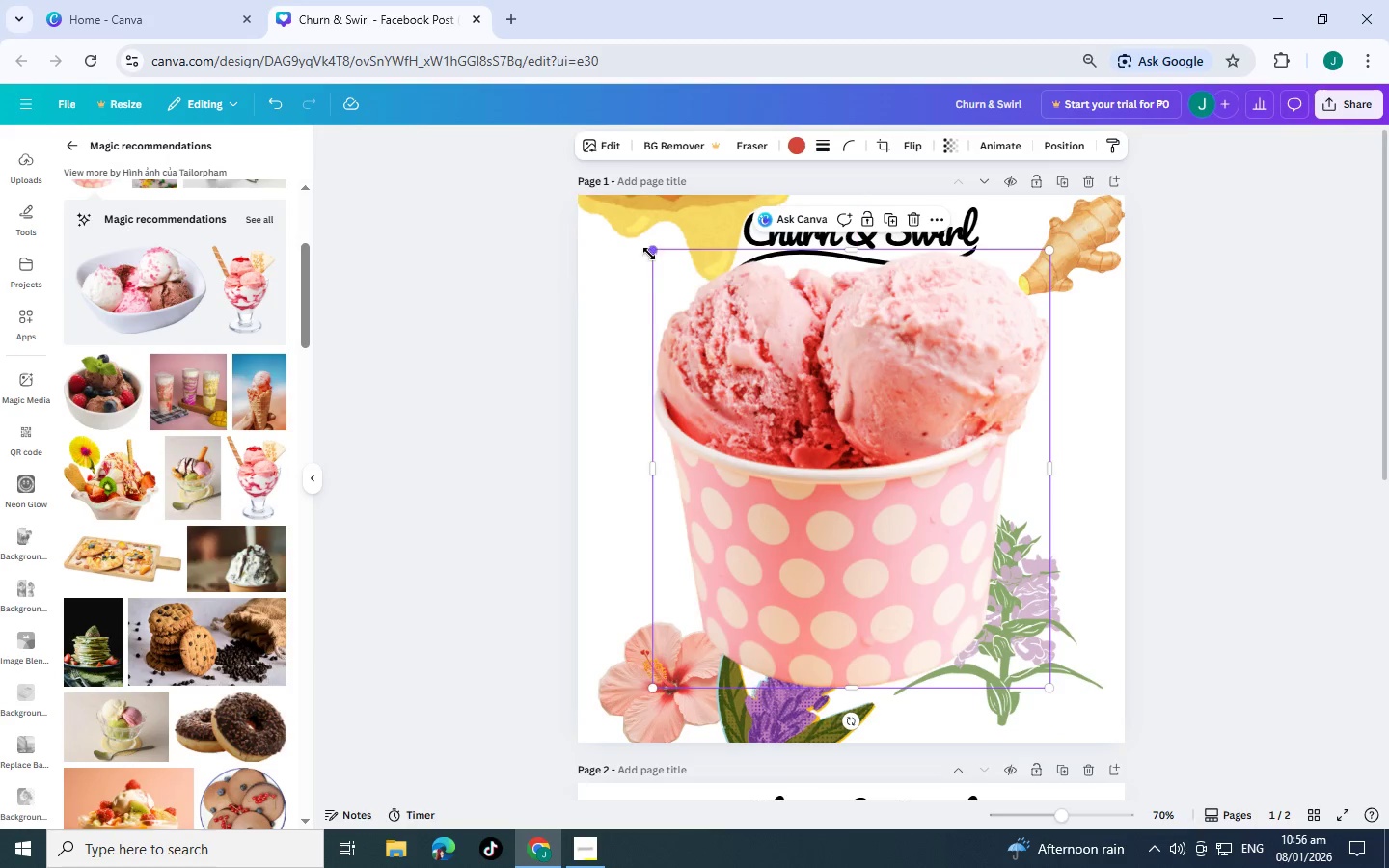 
left_click([802, 152])
 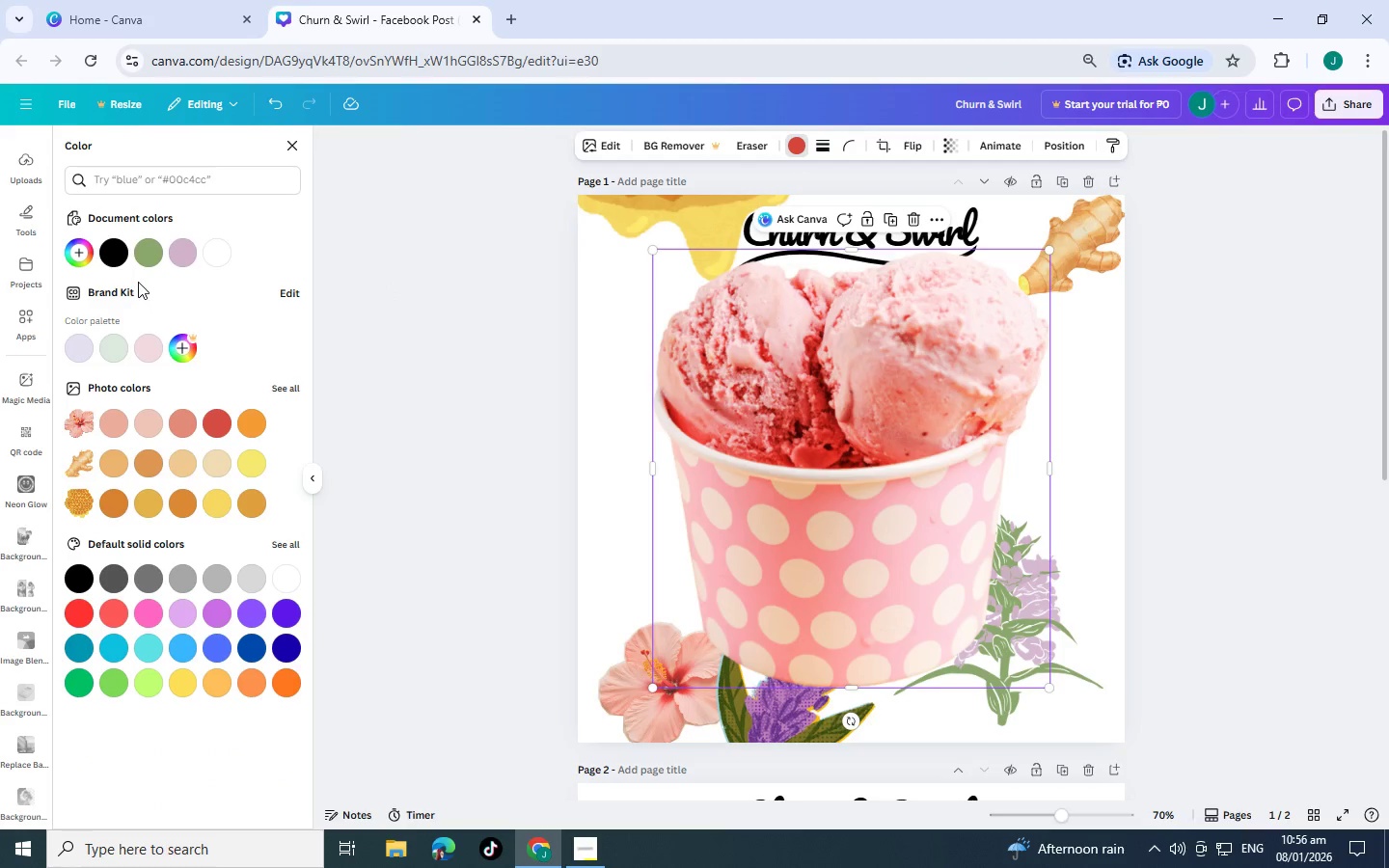 
left_click([113, 248])
 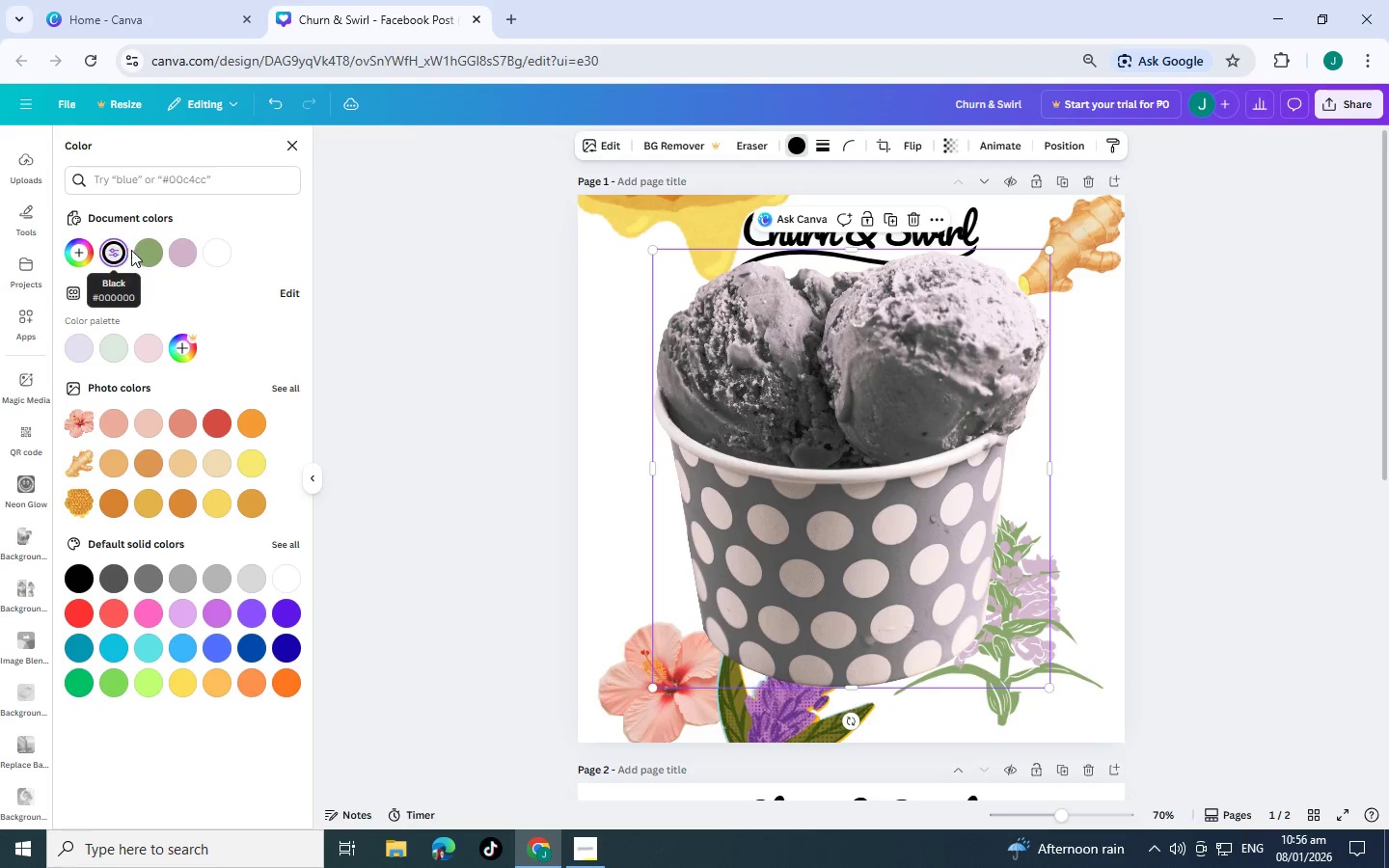 
left_click([138, 250])
 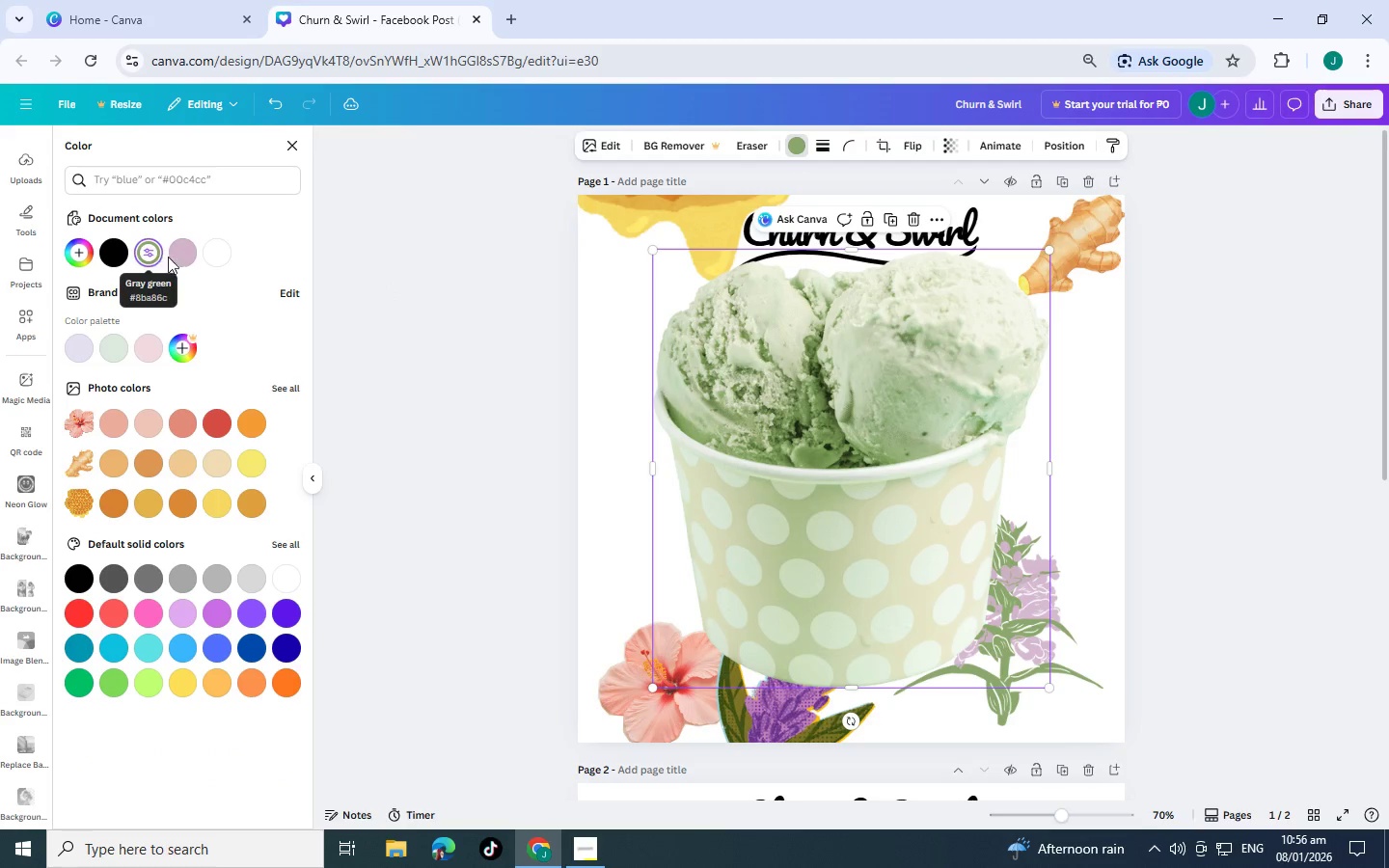 
left_click([180, 258])
 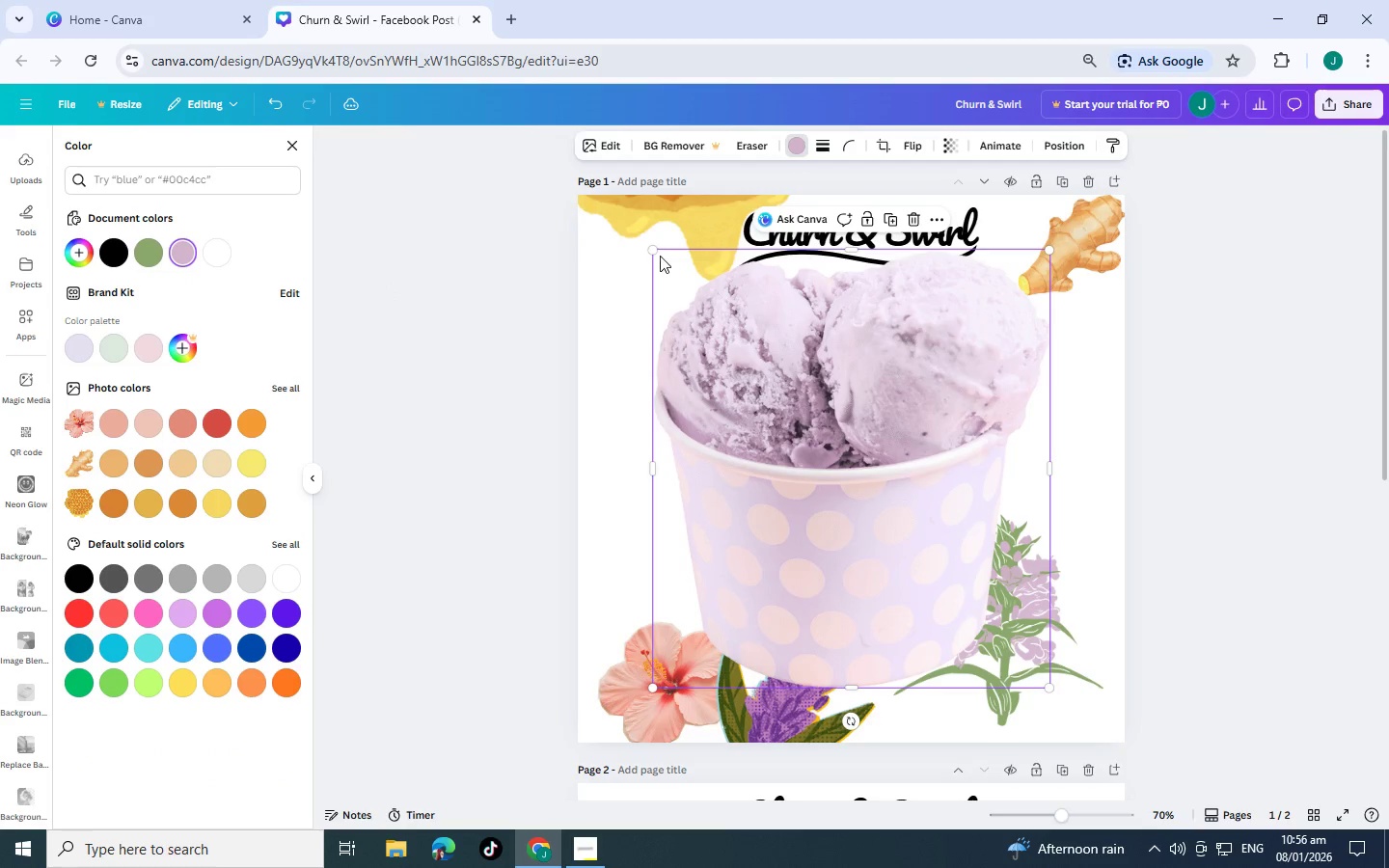 
left_click_drag(start_coordinate=[654, 253], to_coordinate=[789, 393])
 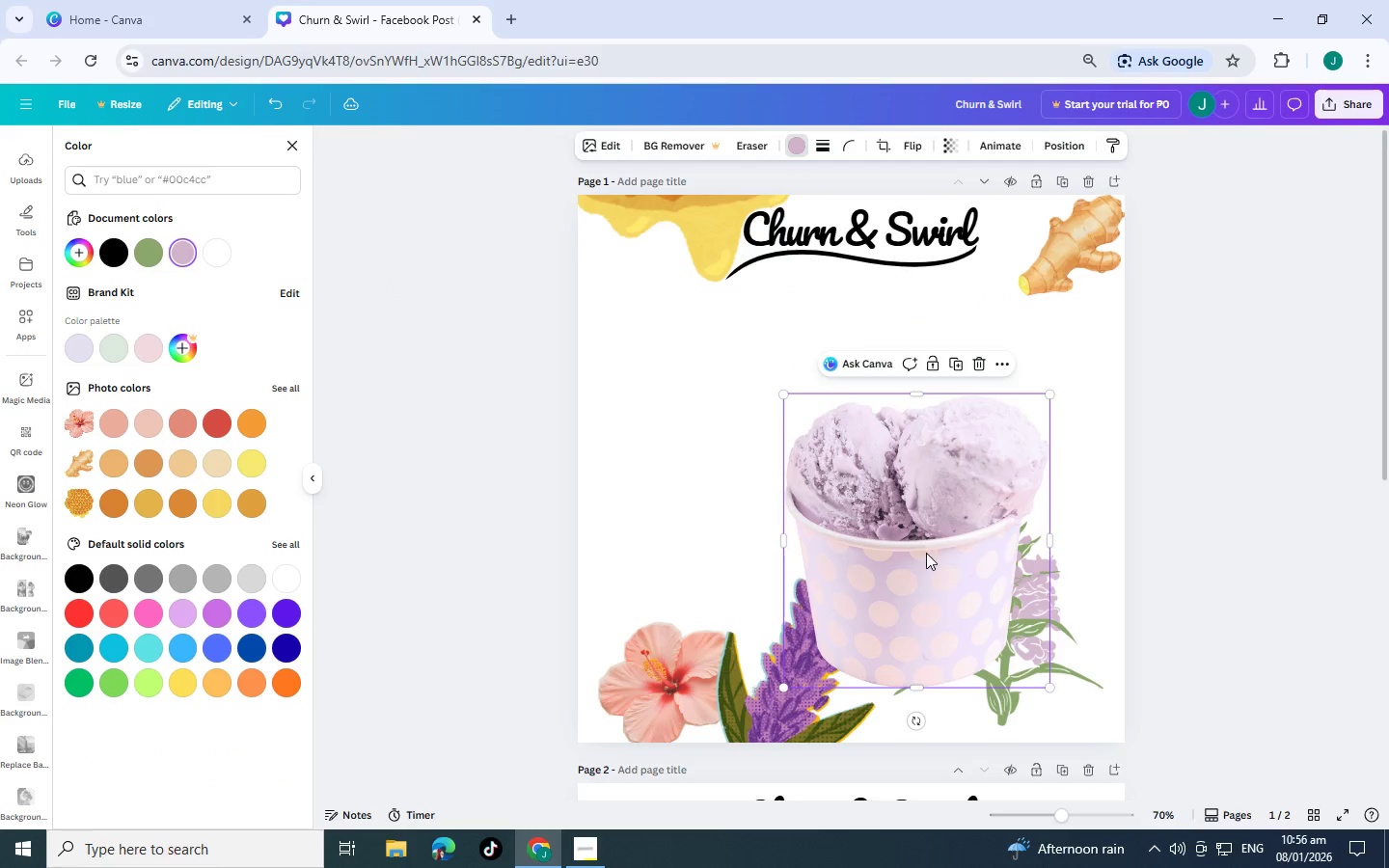 
left_click_drag(start_coordinate=[926, 555], to_coordinate=[784, 415])
 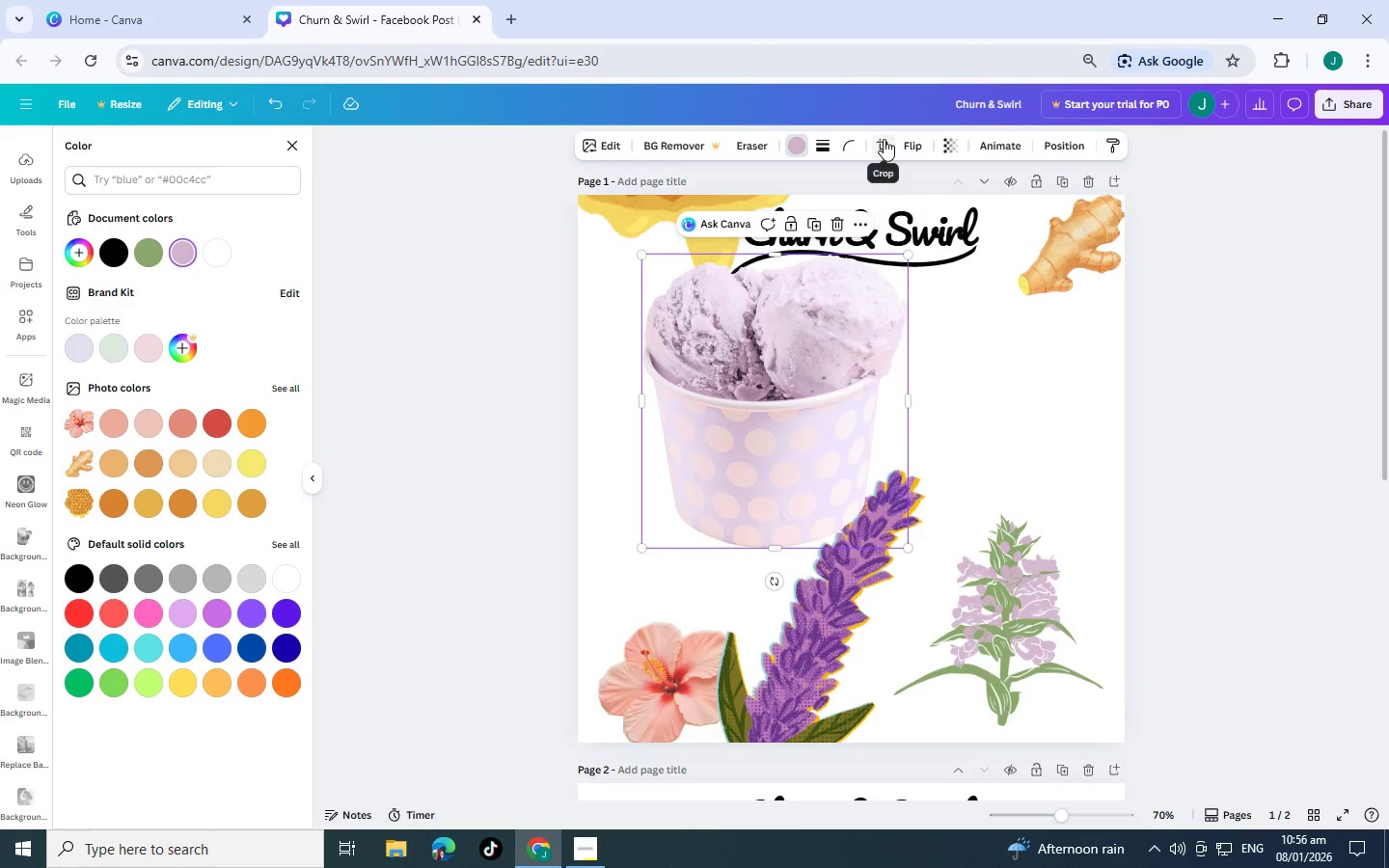 
left_click([884, 139])
 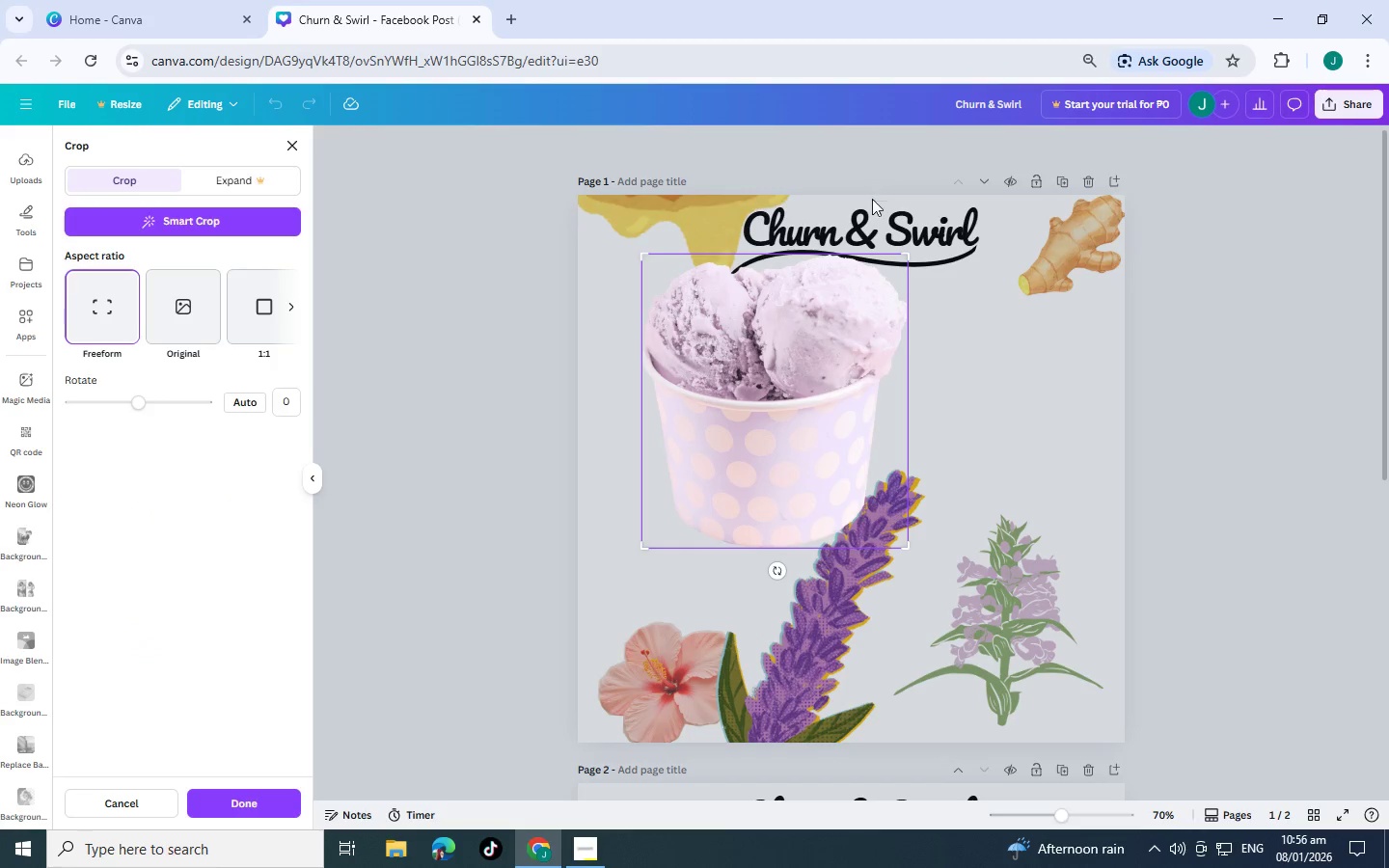 
key(Escape)
 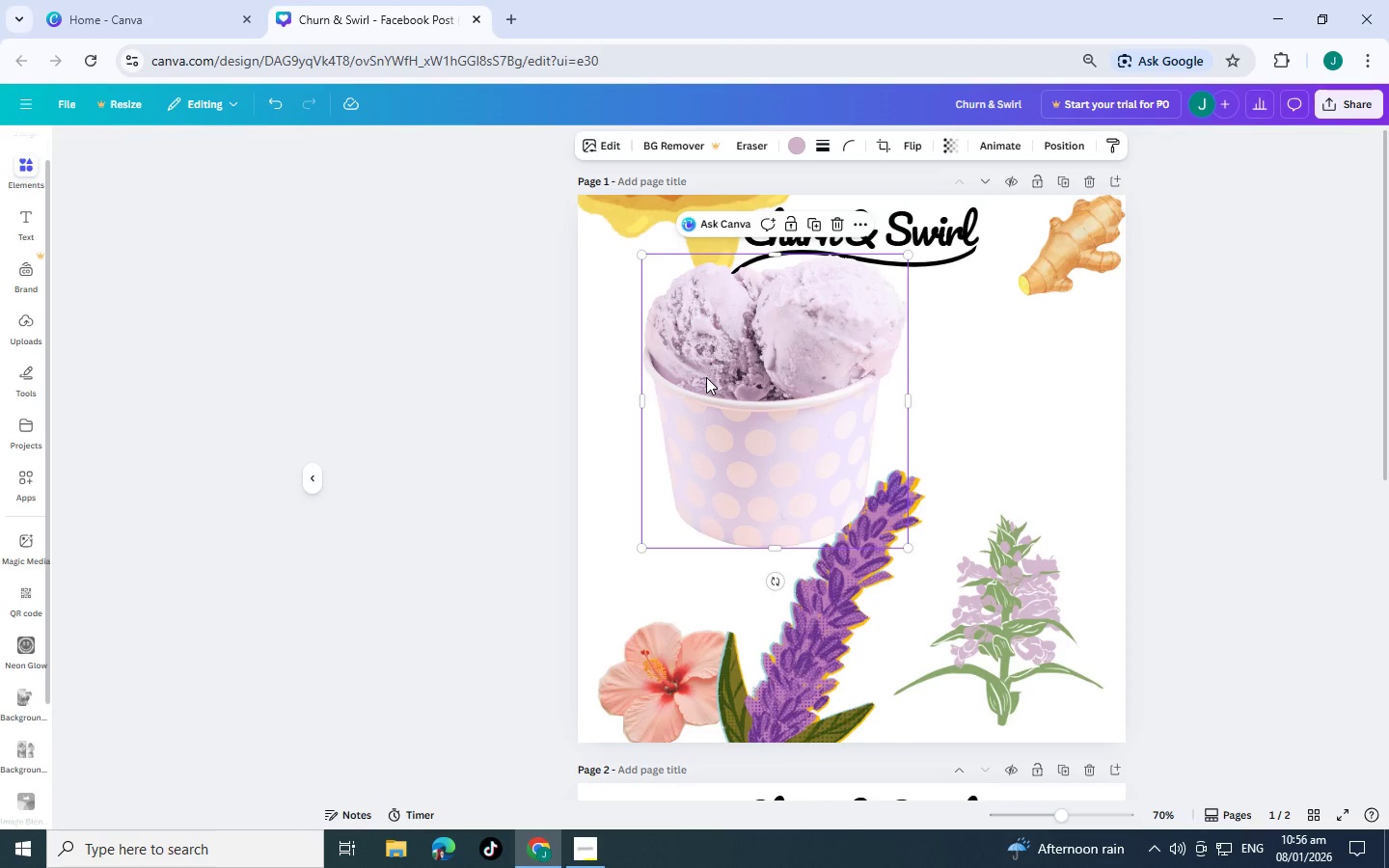 
key(Control+C)
 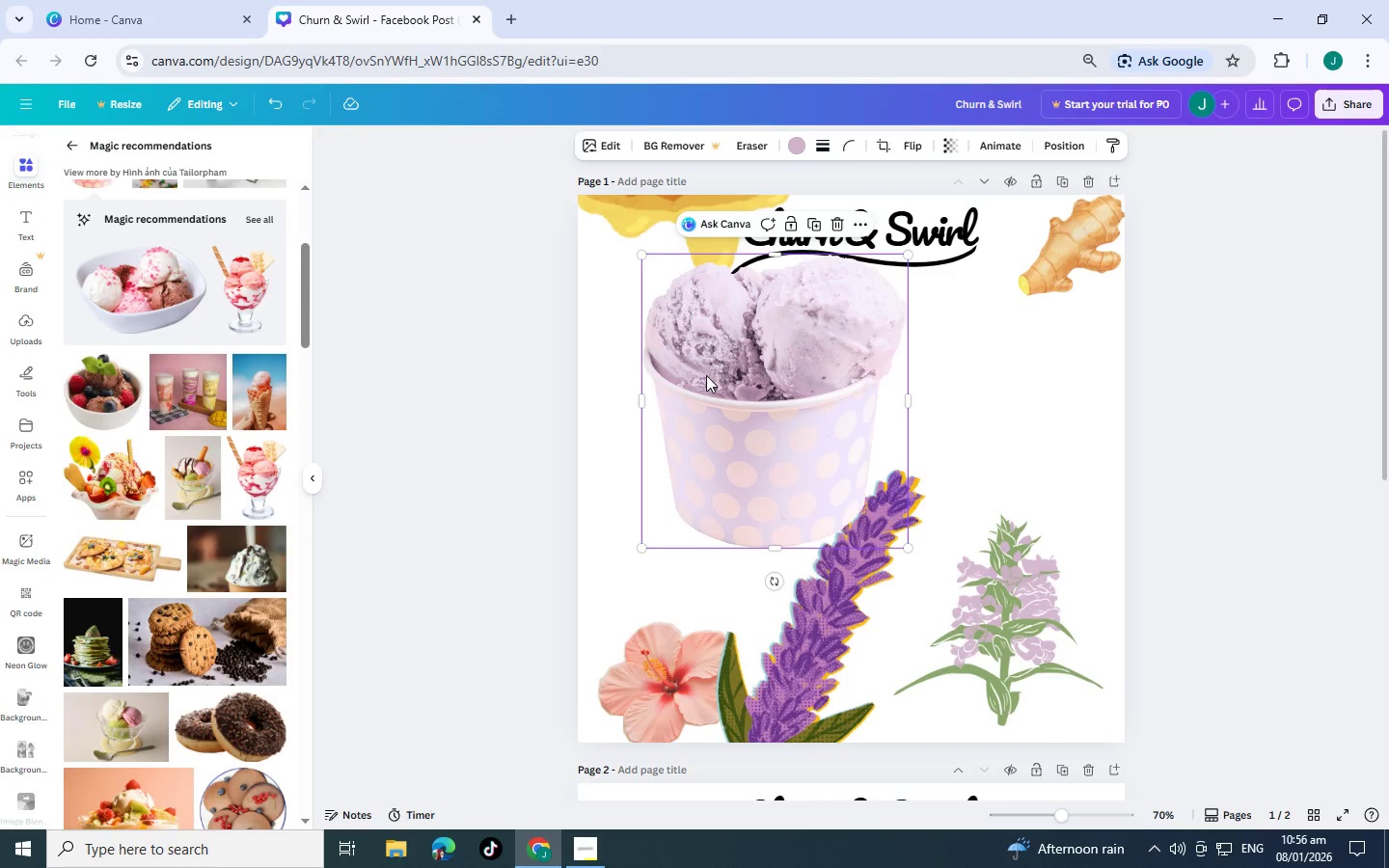 
key(Control+V)
 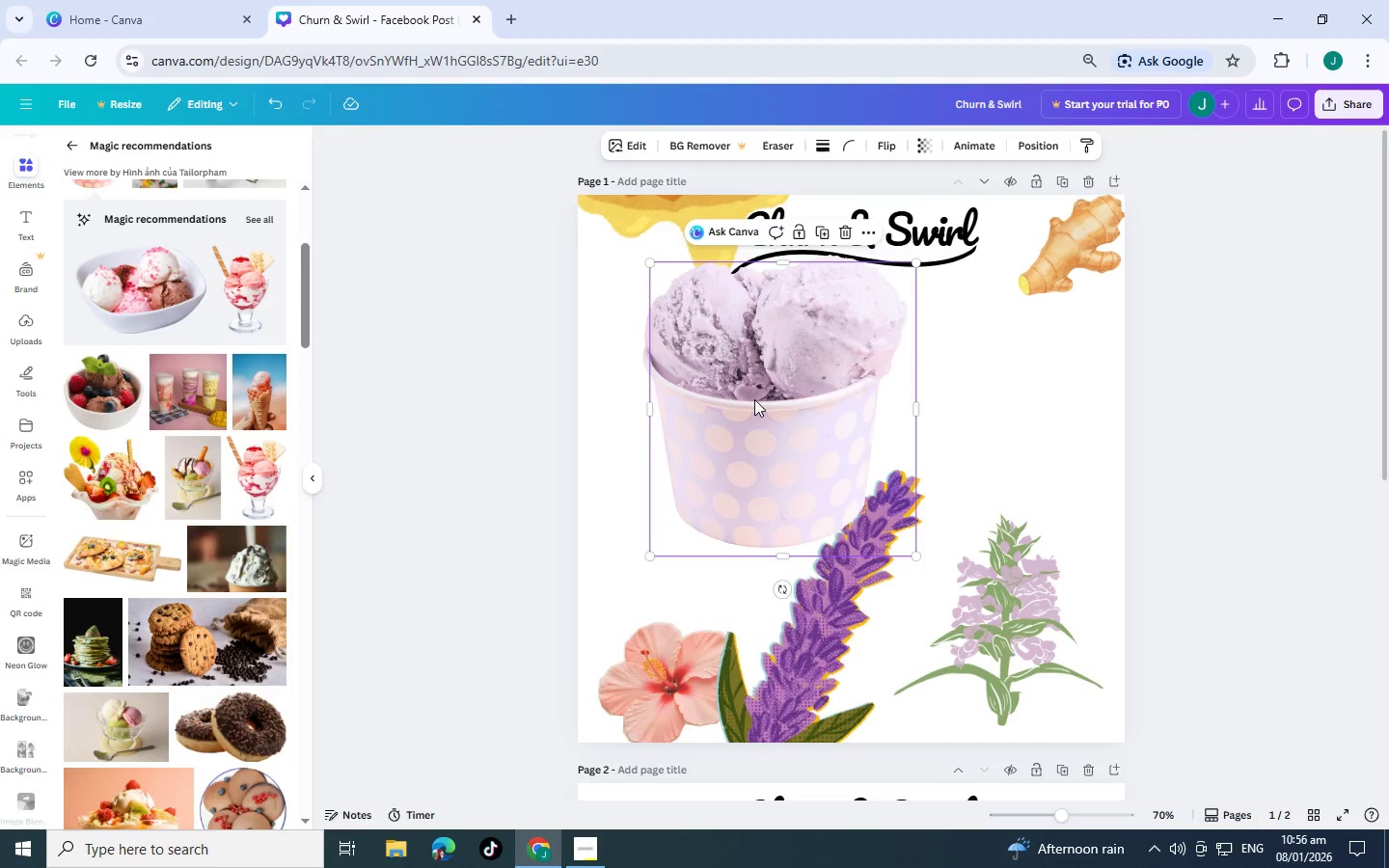 
left_click_drag(start_coordinate=[754, 399], to_coordinate=[797, 381])
 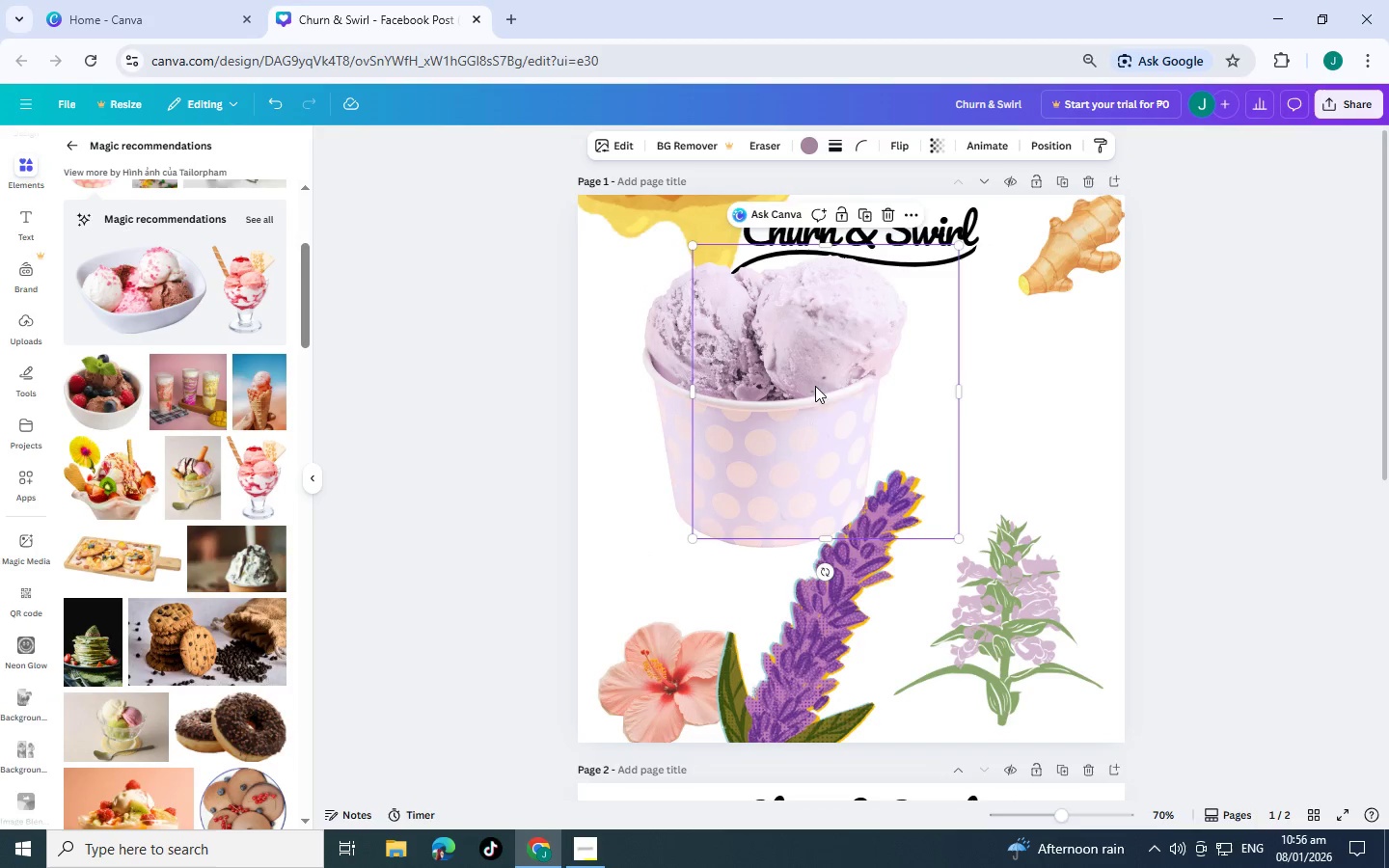 
left_click_drag(start_coordinate=[814, 386], to_coordinate=[933, 378])
 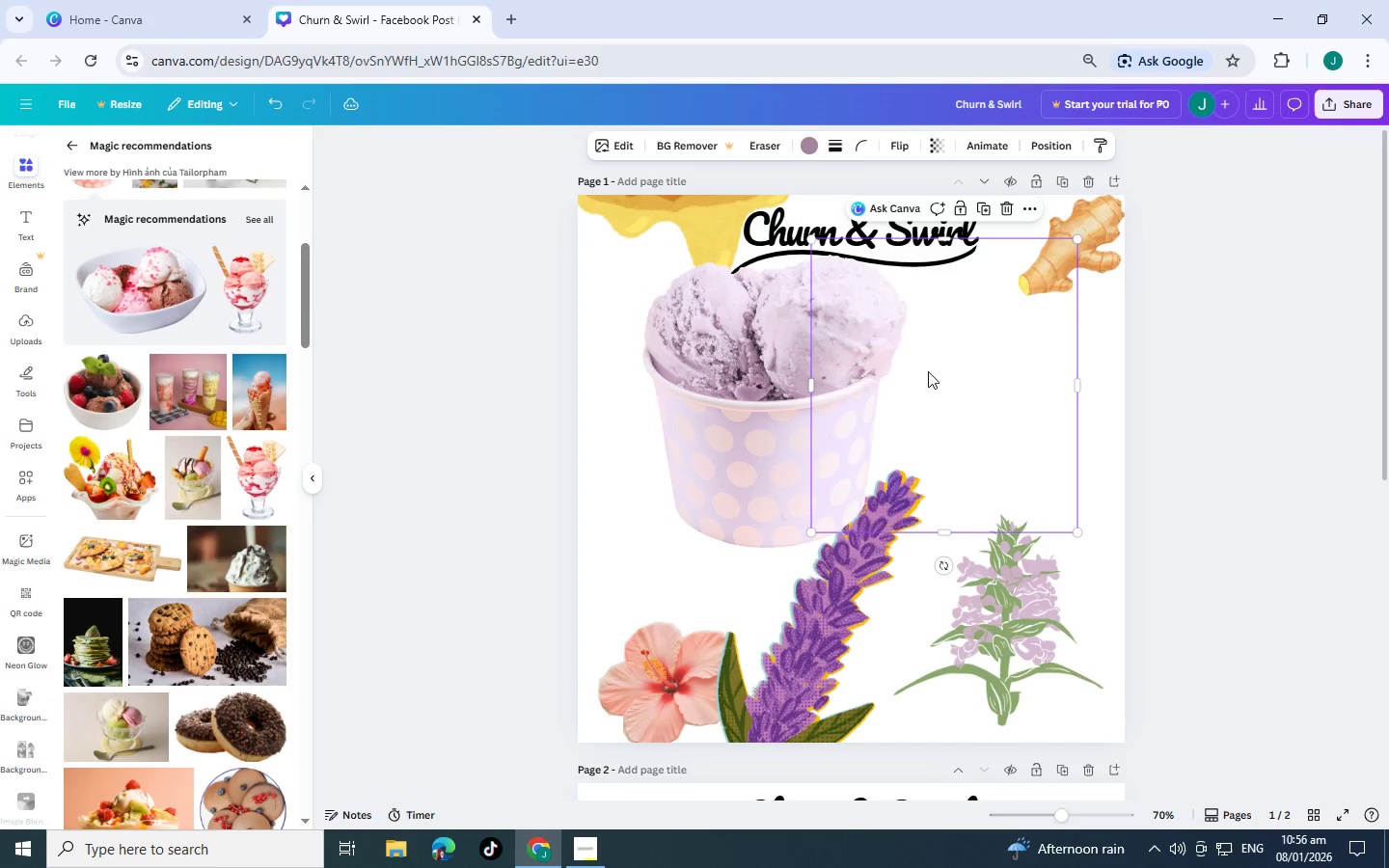 
key(Control+Z)
 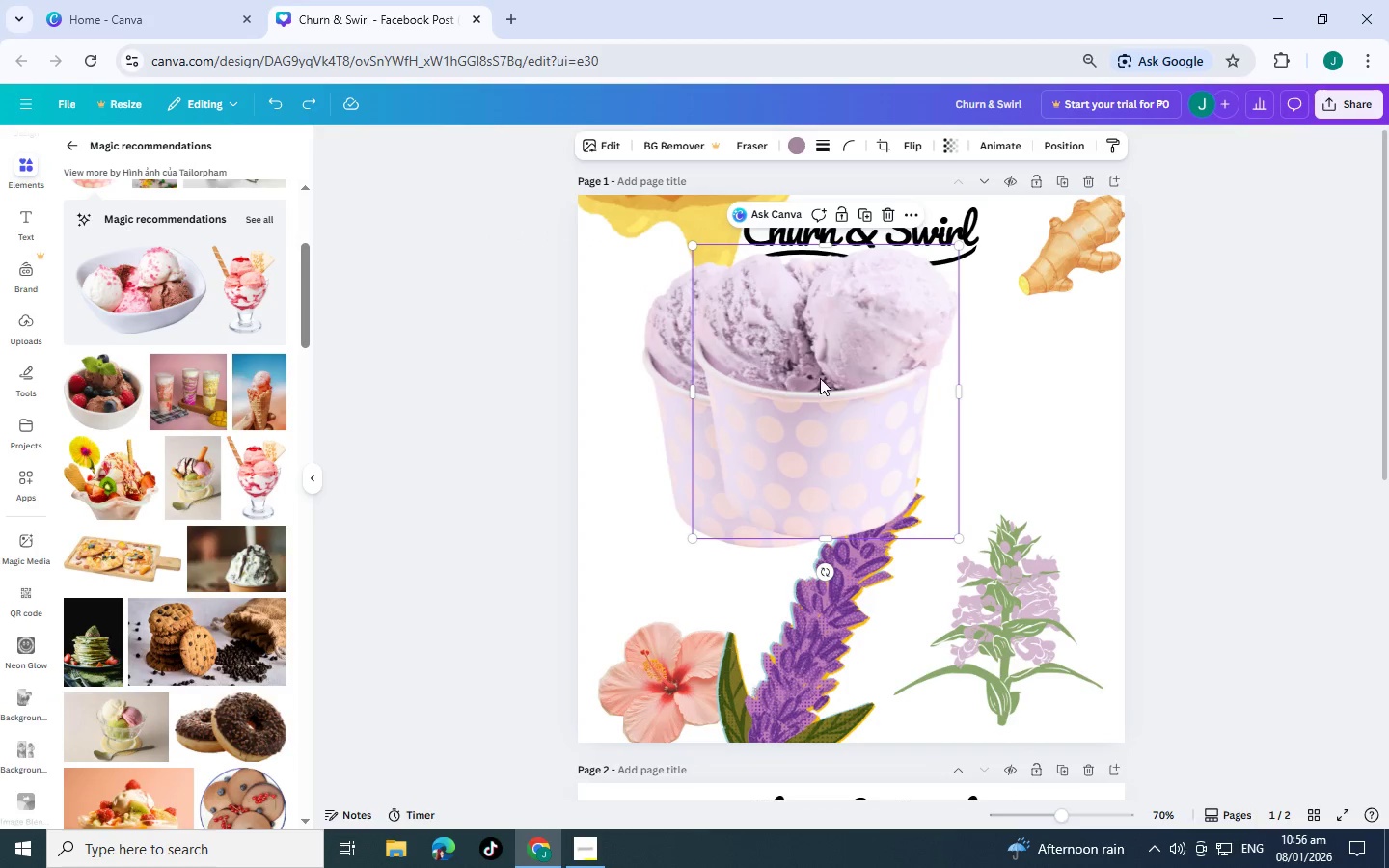 
left_click_drag(start_coordinate=[825, 378], to_coordinate=[768, 389])
 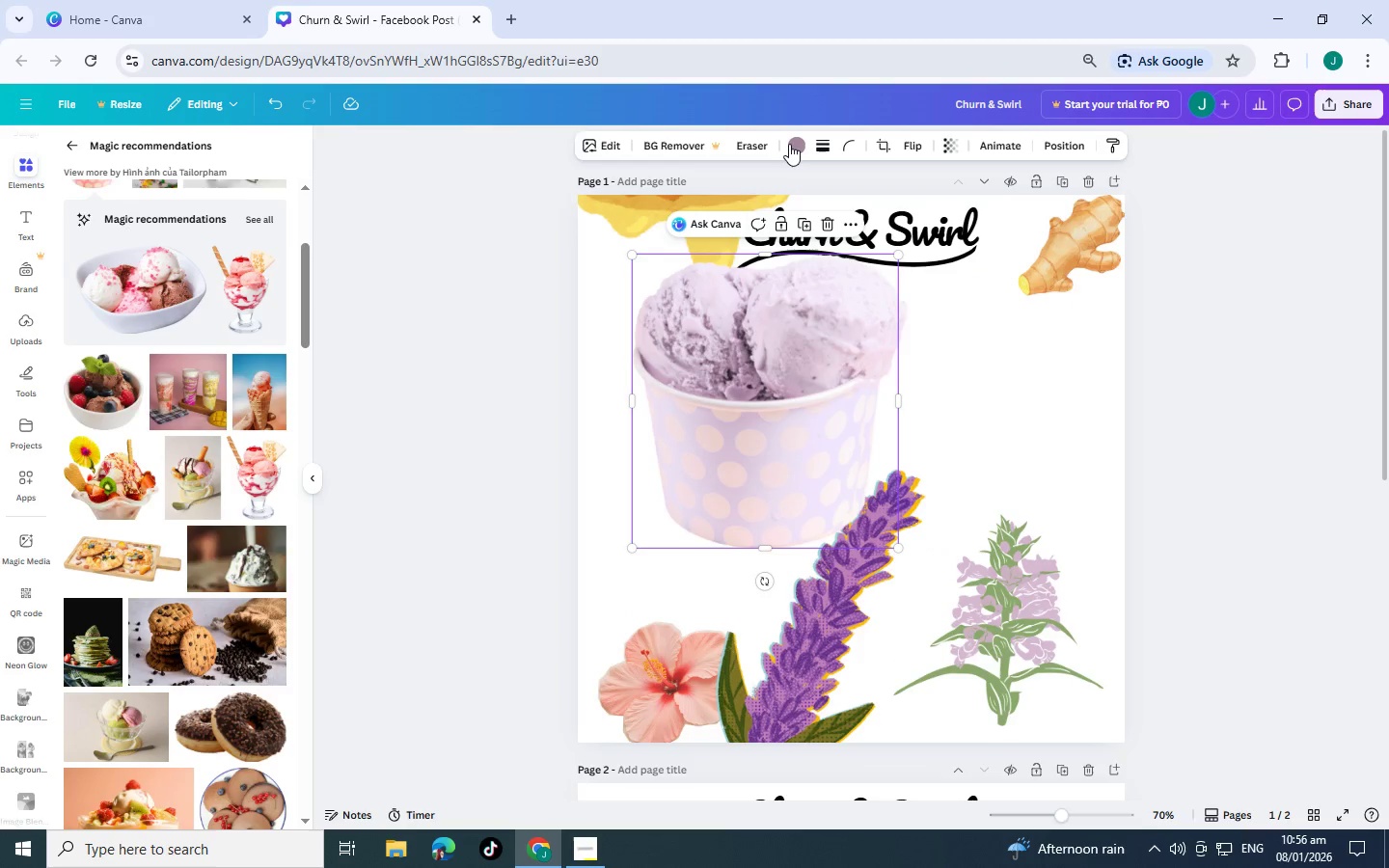 
left_click([793, 143])
 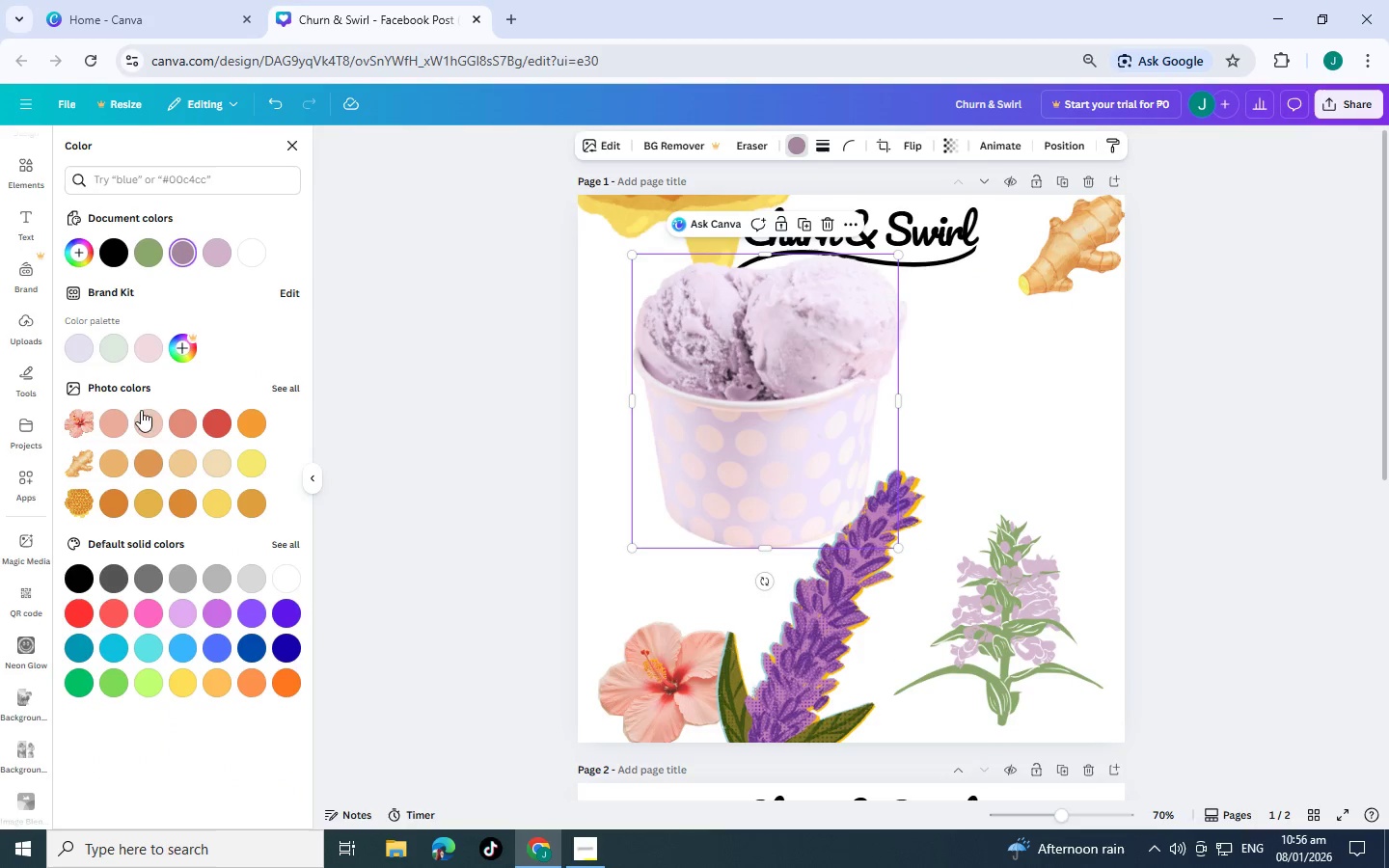 
left_click([146, 422])
 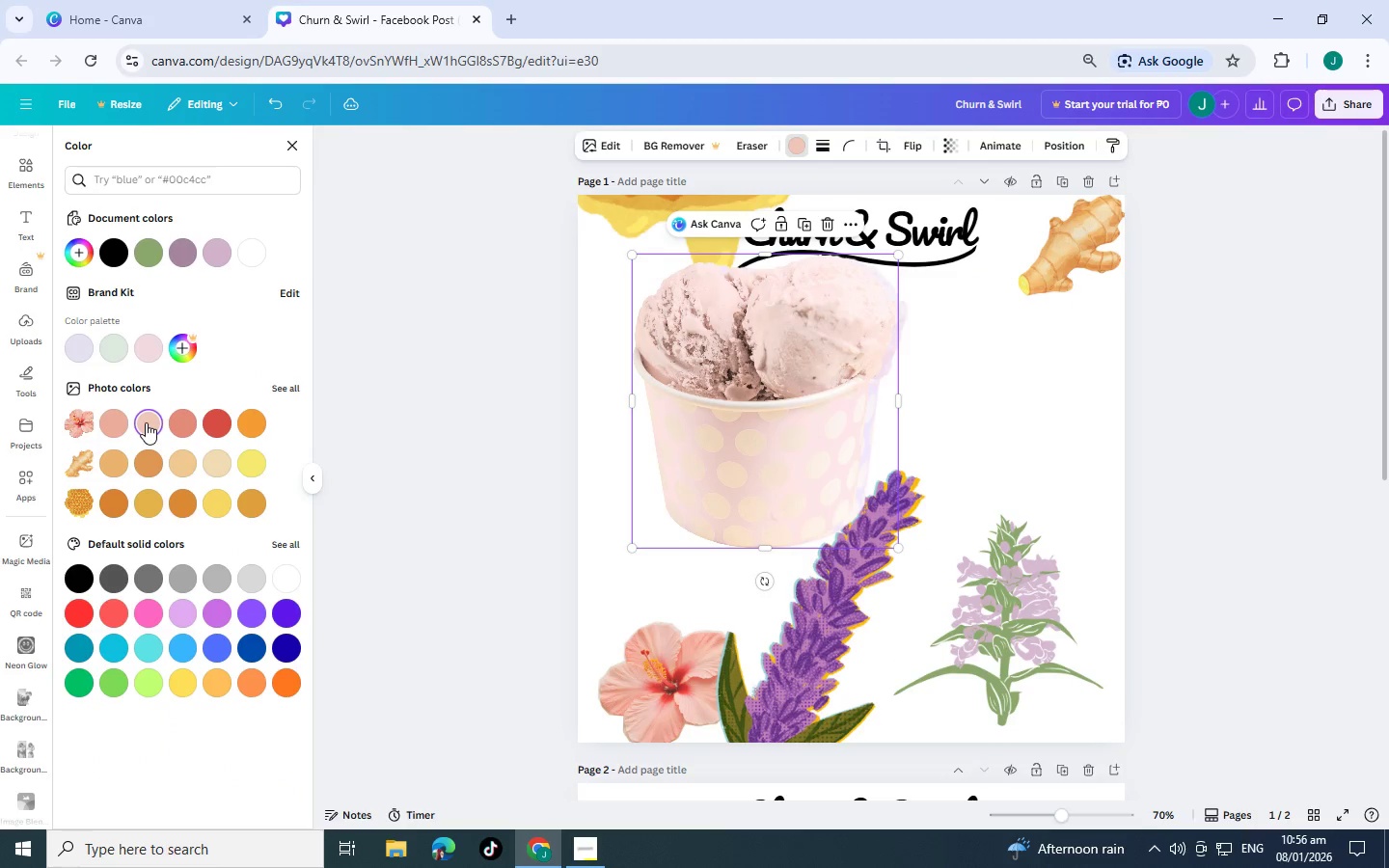 
left_click([187, 424])
 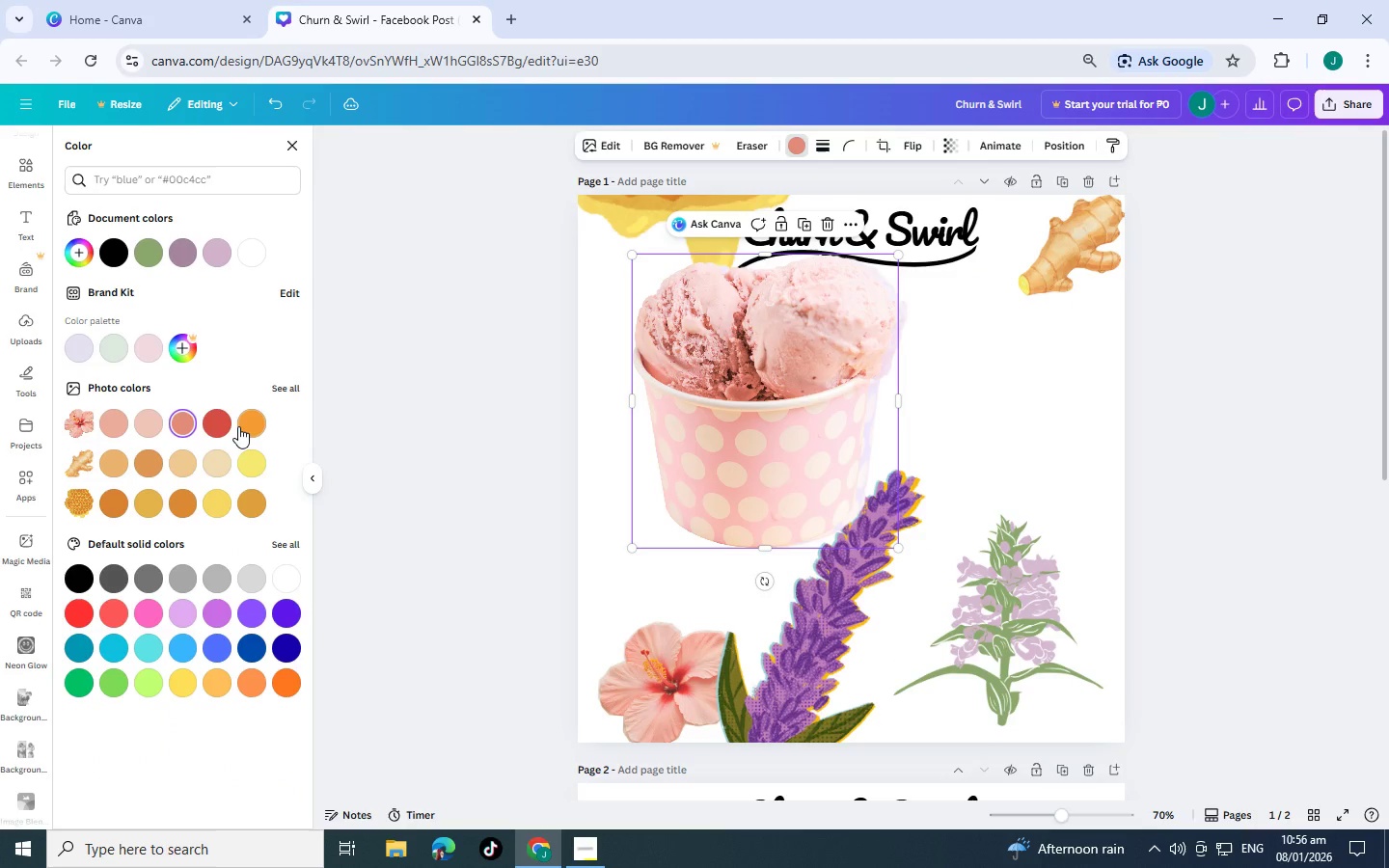 
left_click([238, 426])
 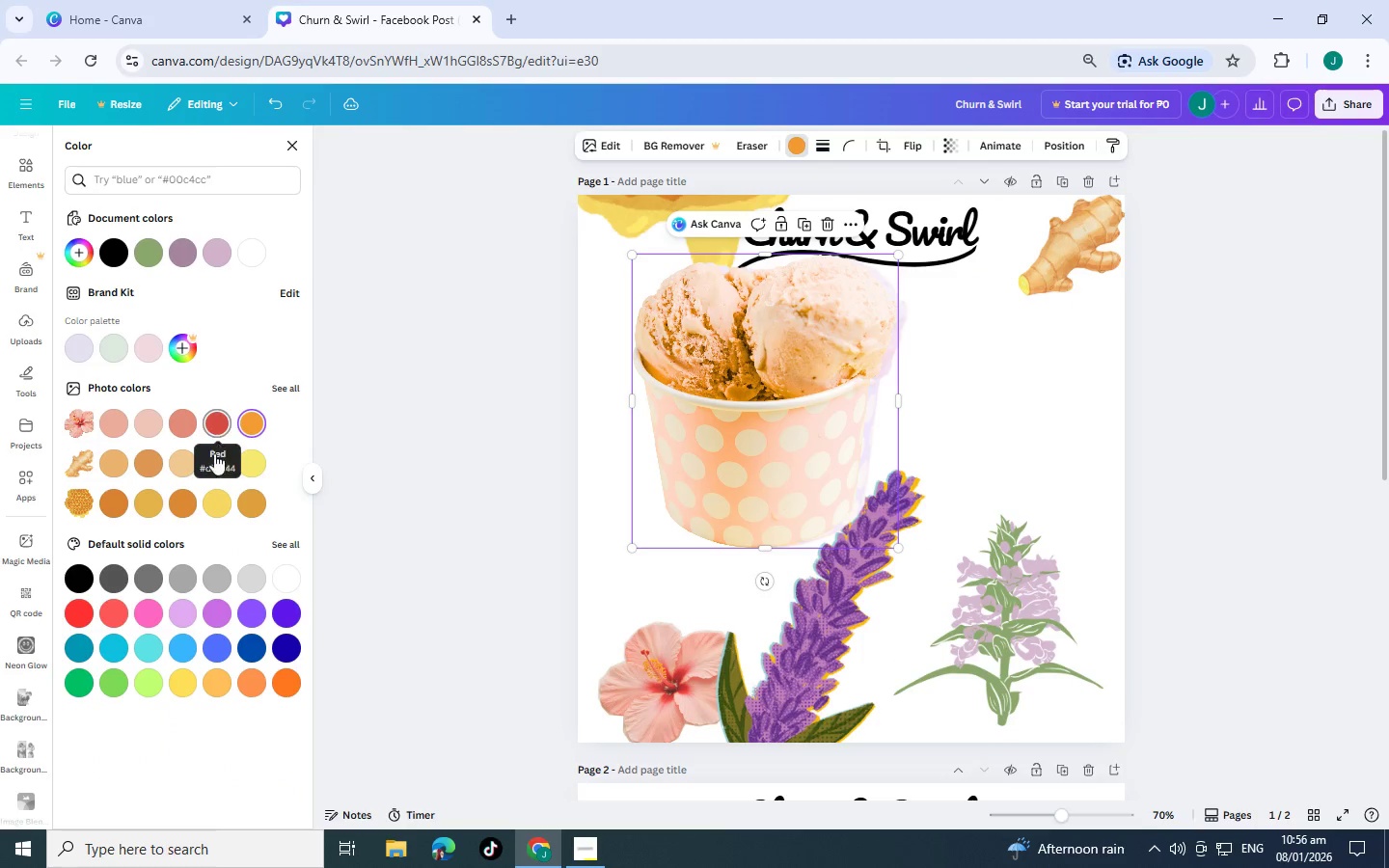 
left_click([224, 504])
 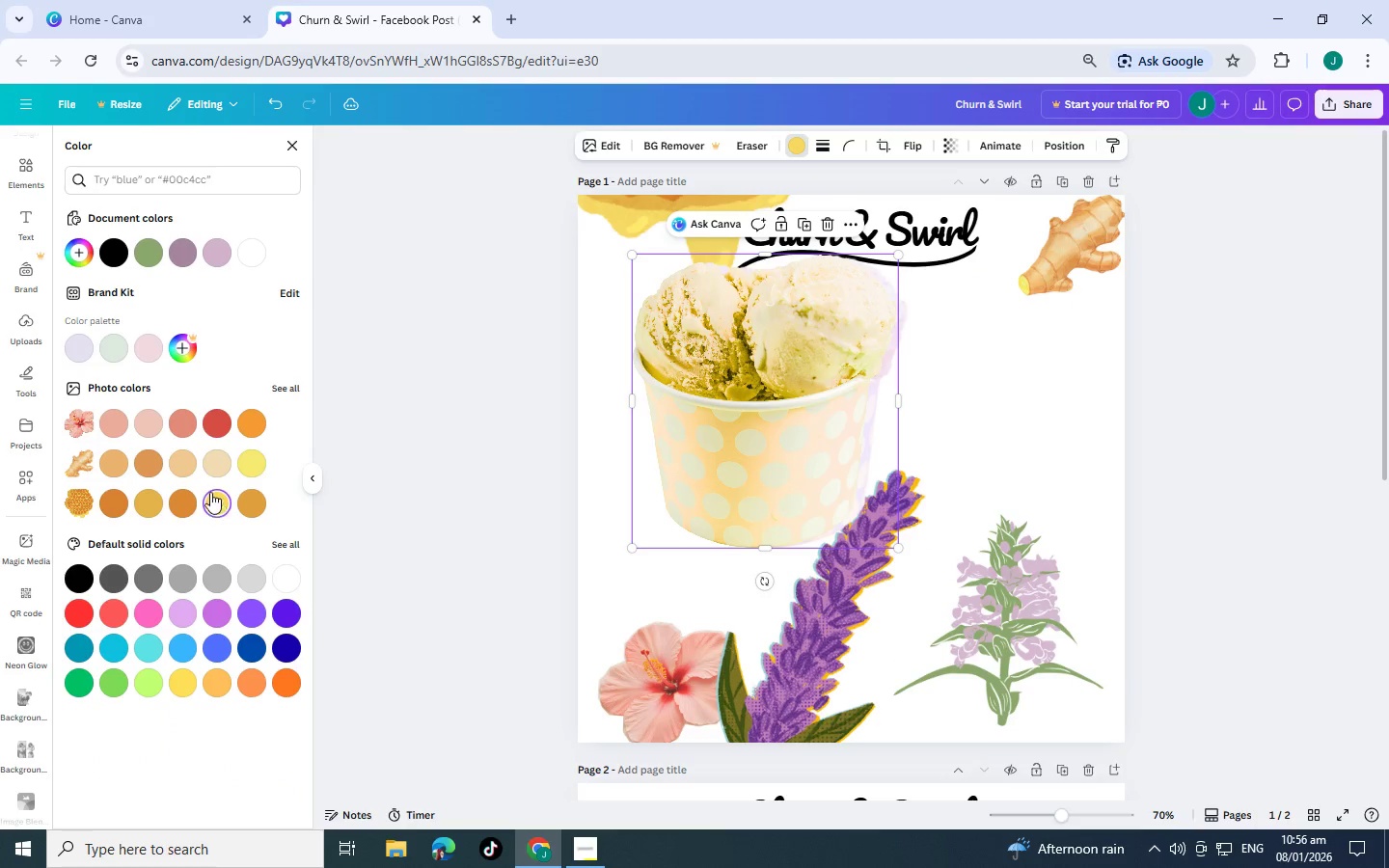 
left_click([213, 453])
 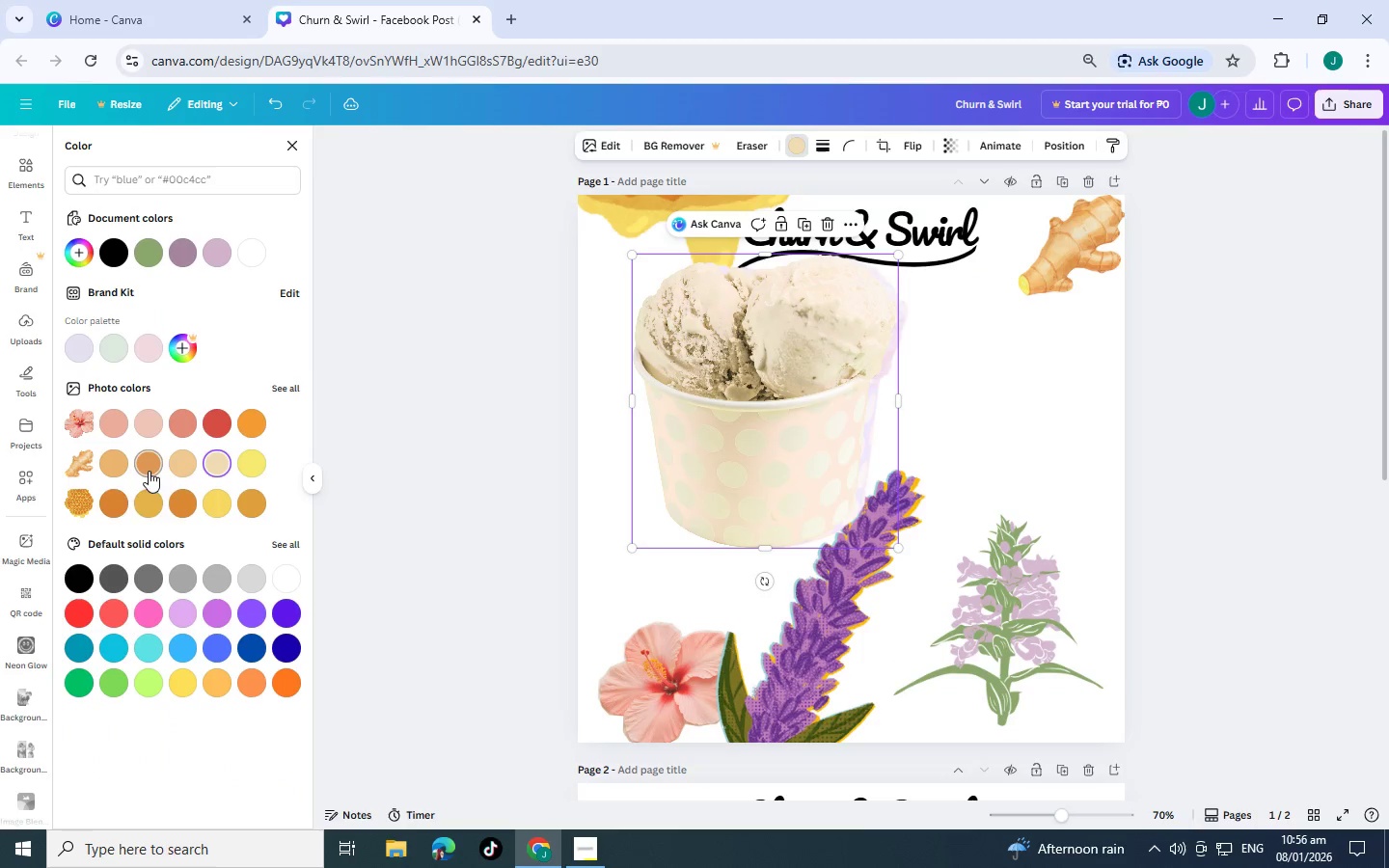 
left_click([106, 473])
 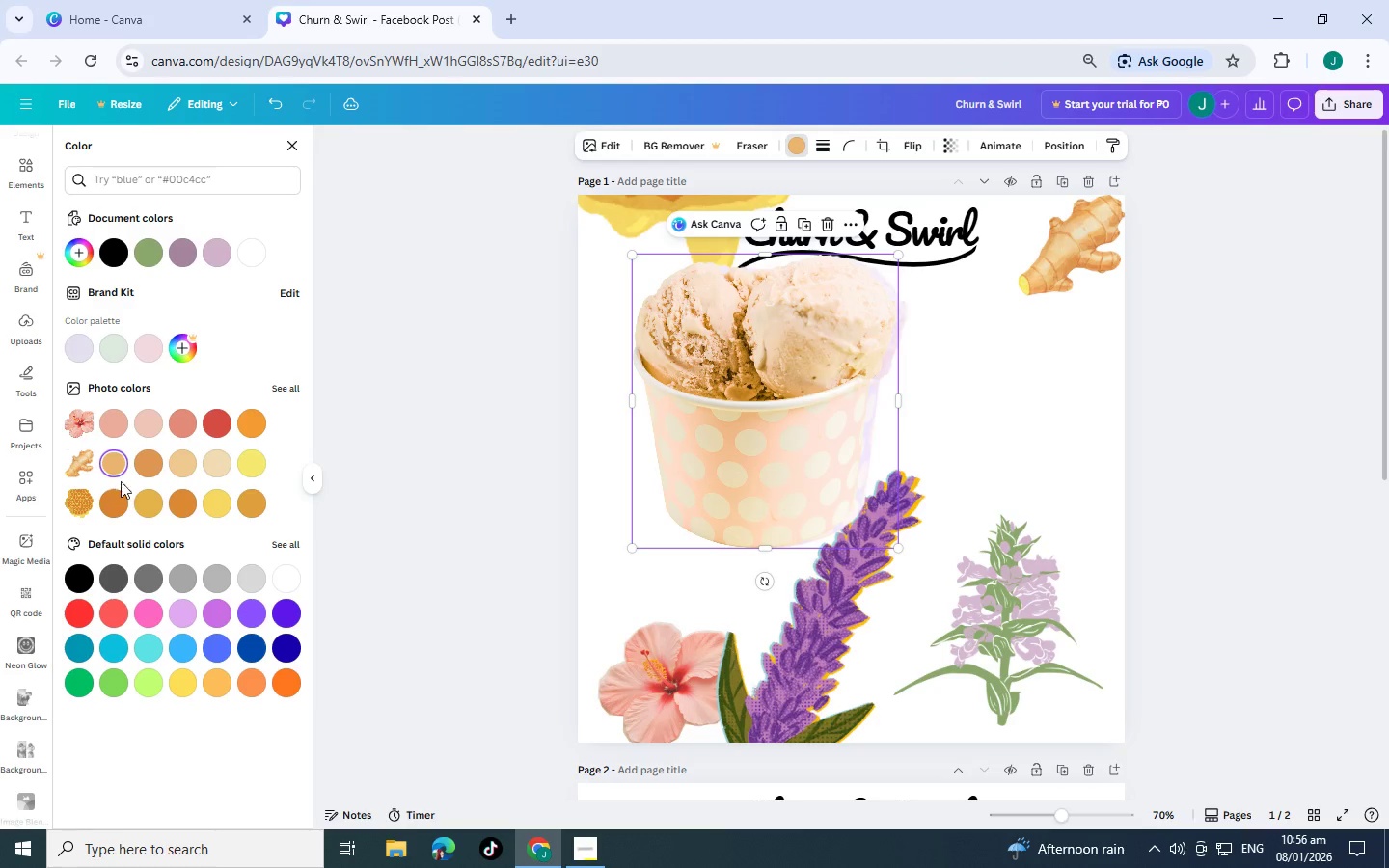 
left_click([111, 501])
 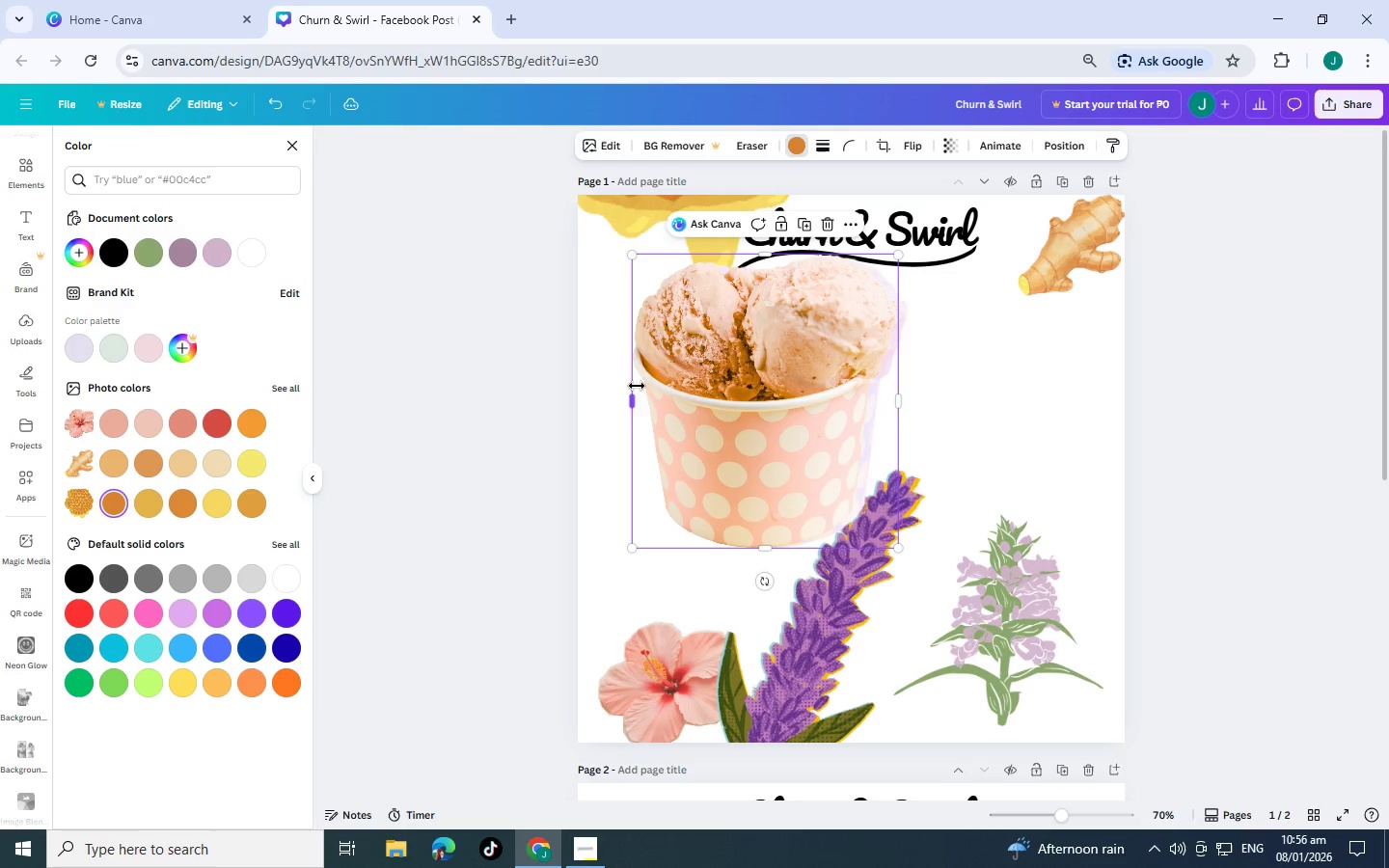 
left_click_drag(start_coordinate=[634, 398], to_coordinate=[751, 391])
 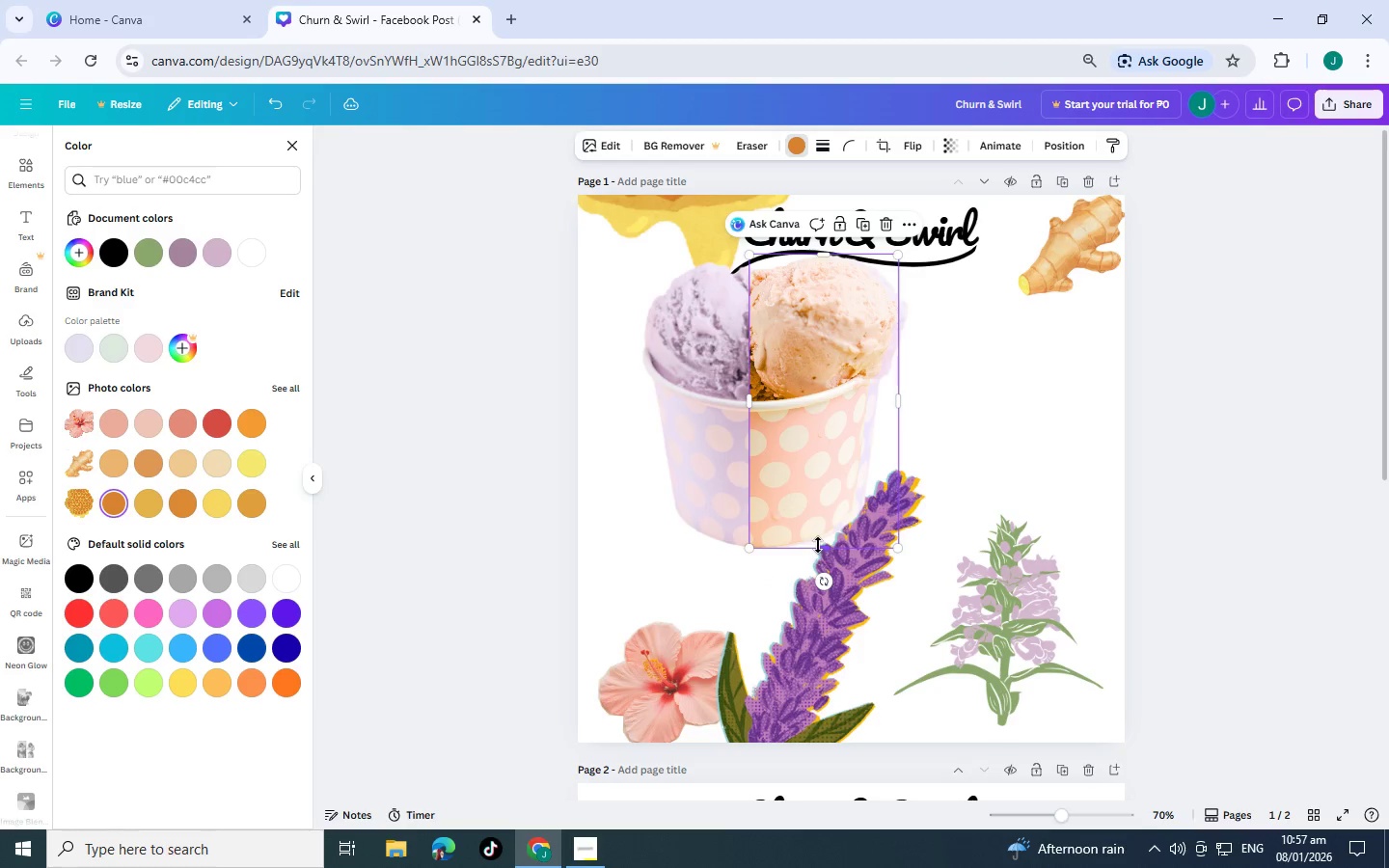 
left_click_drag(start_coordinate=[823, 548], to_coordinate=[824, 367])
 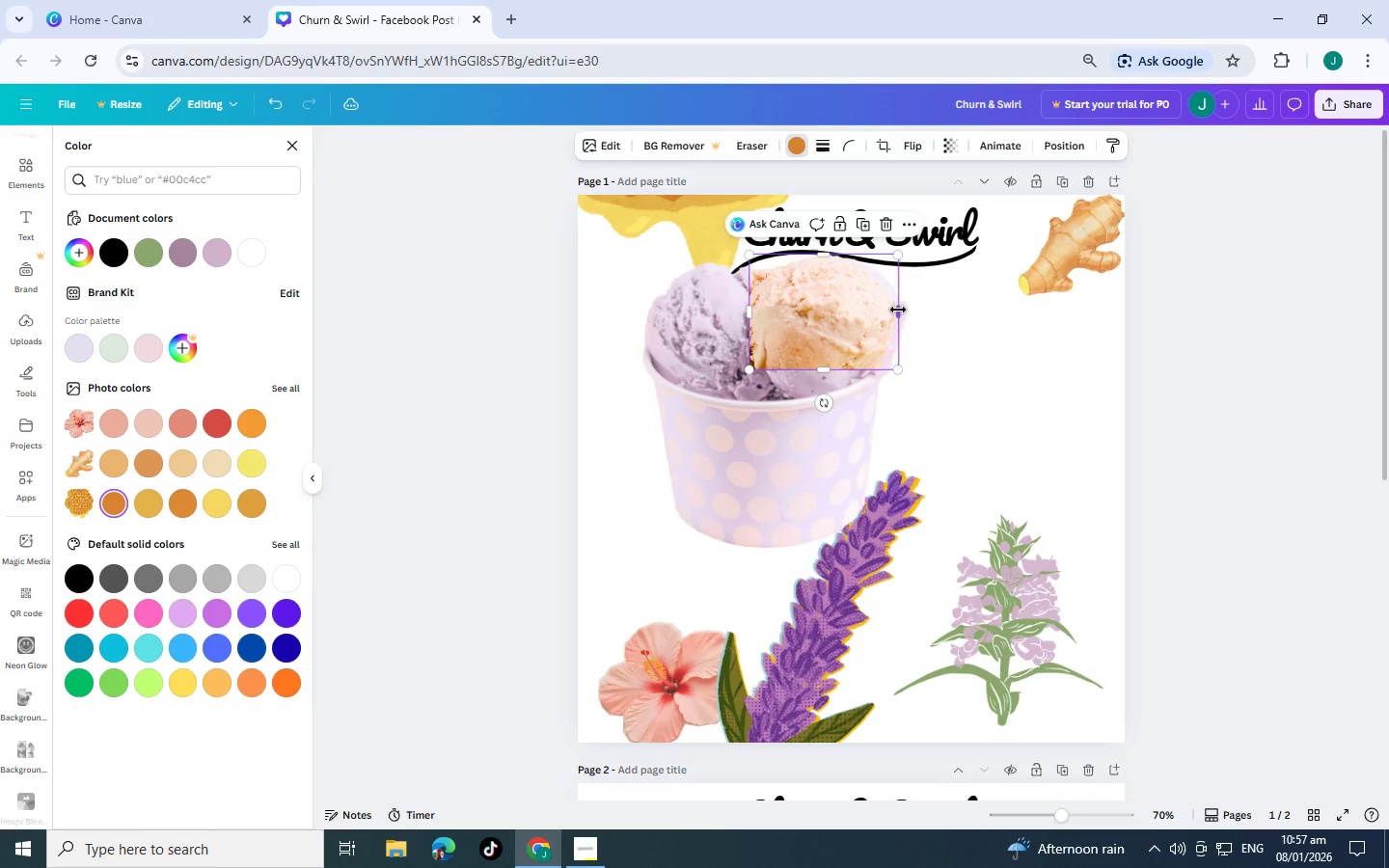 
left_click_drag(start_coordinate=[902, 310], to_coordinate=[877, 312])
 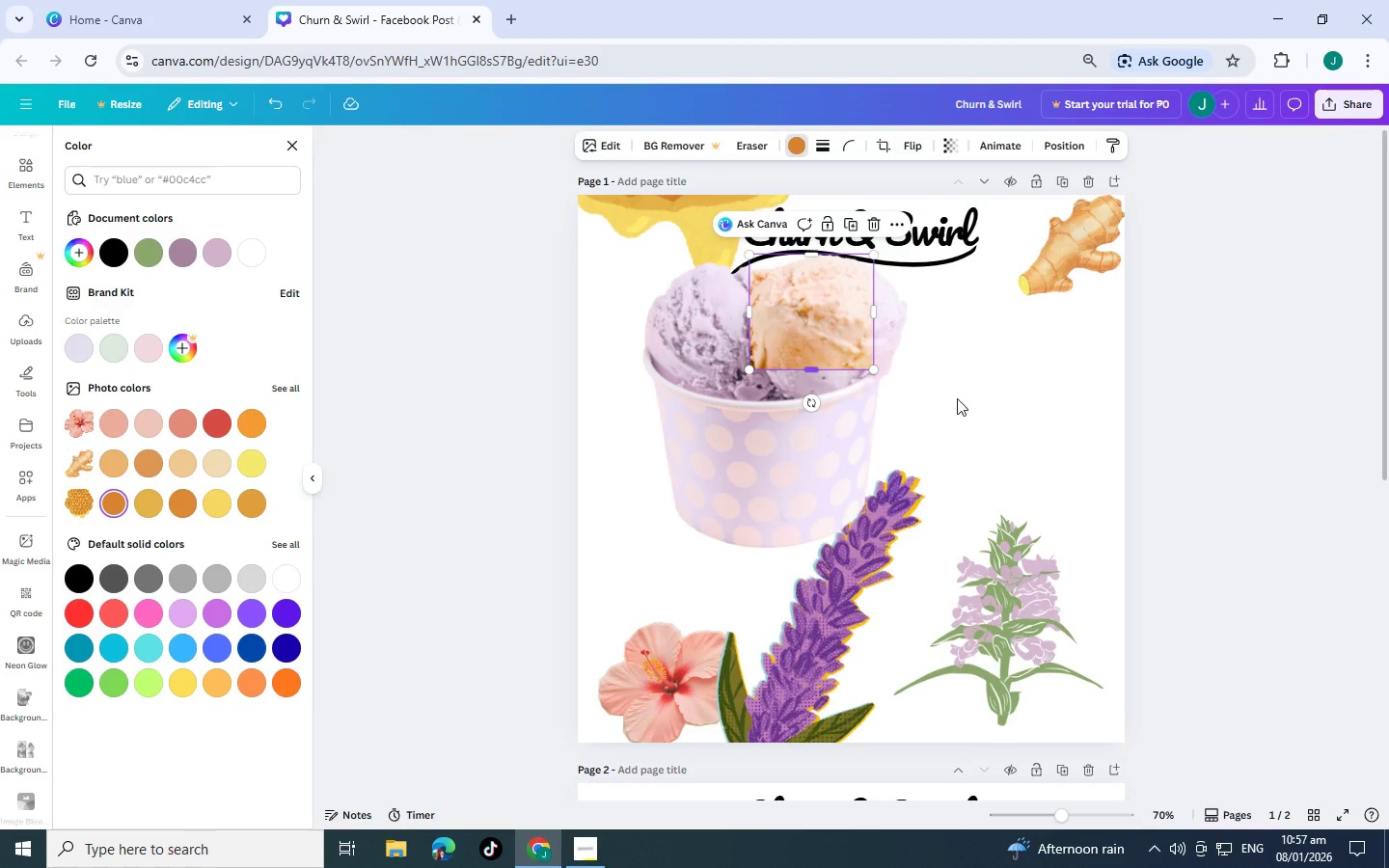 
left_click([992, 402])
 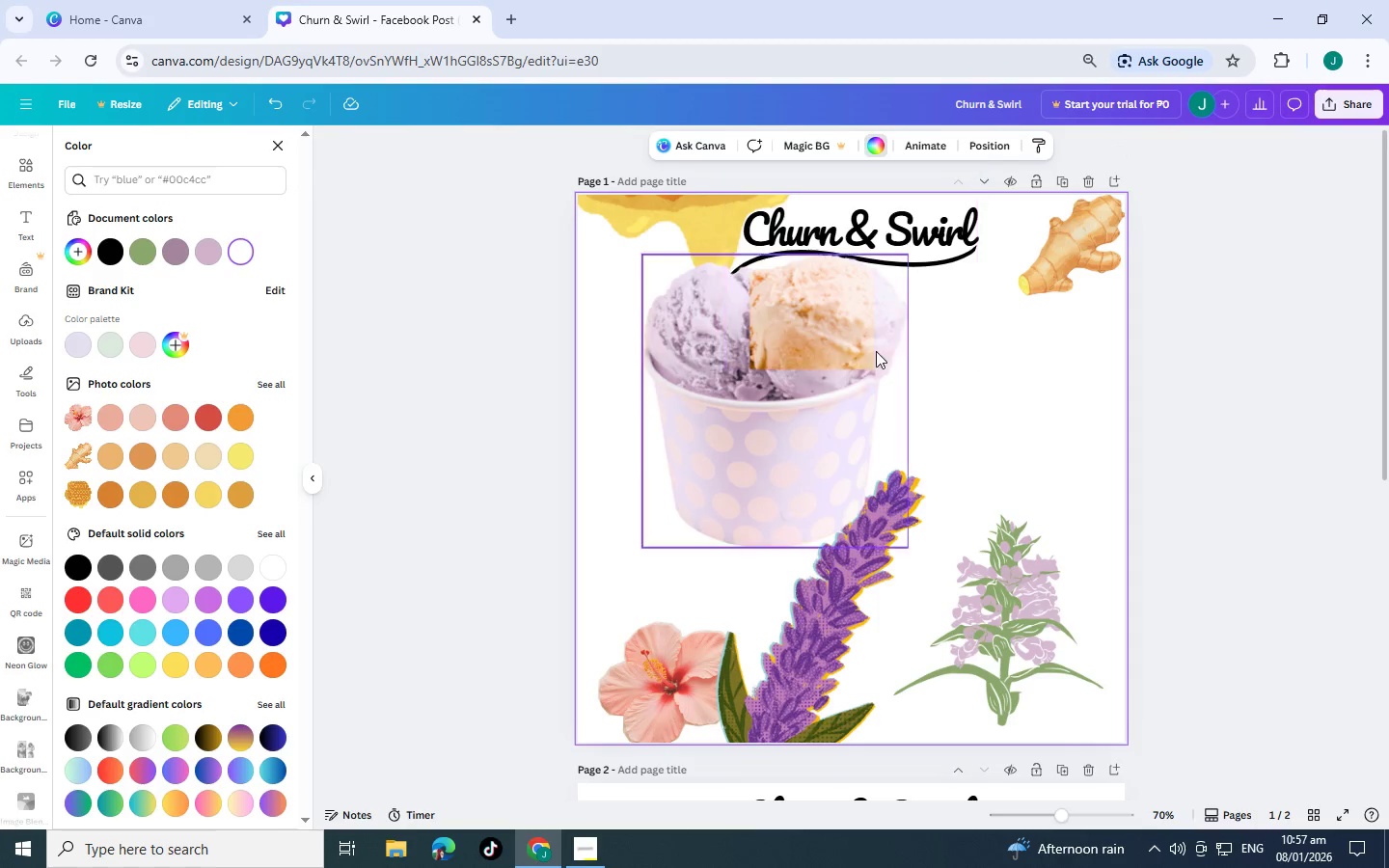 
left_click([802, 346])
 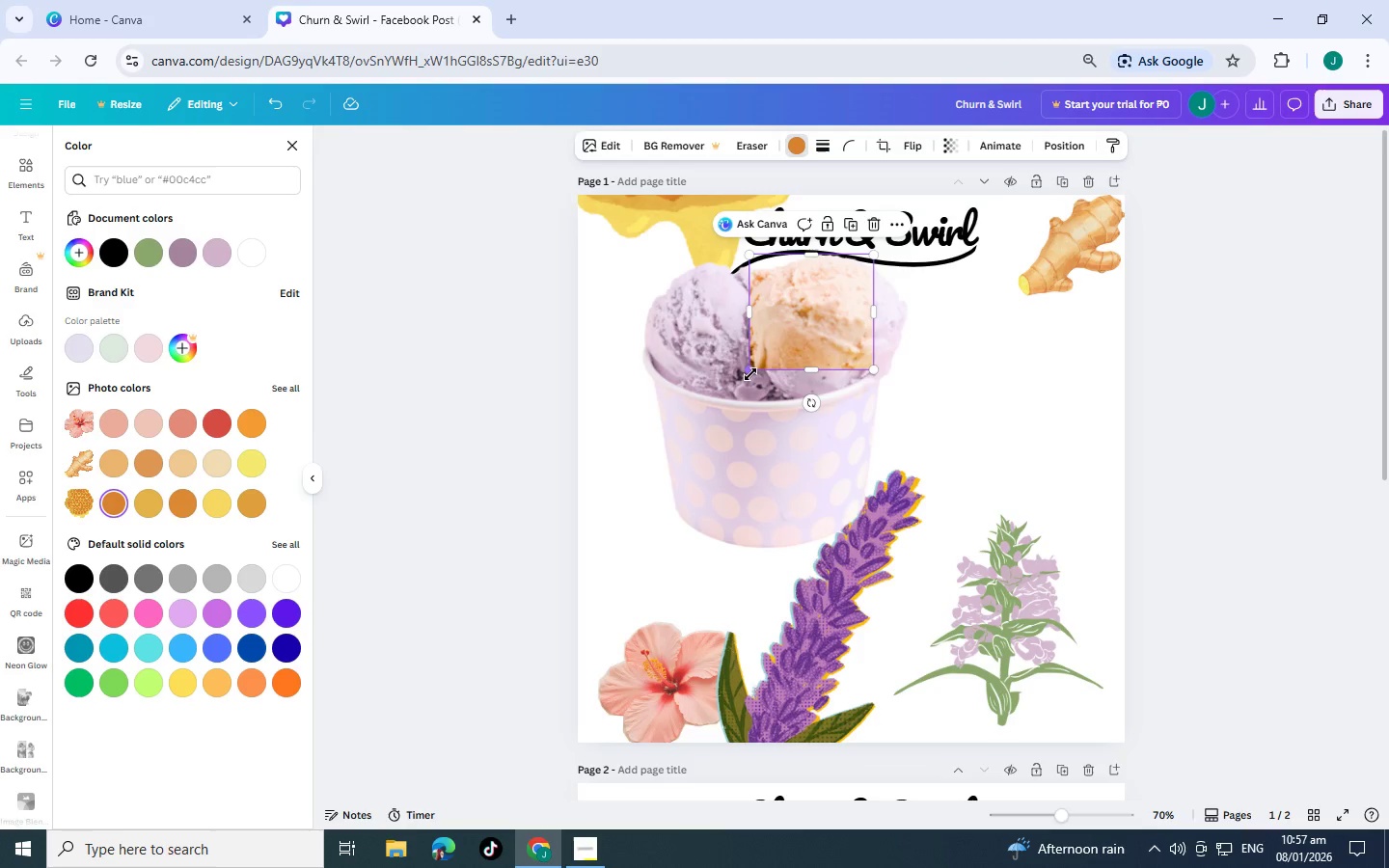 
left_click_drag(start_coordinate=[750, 374], to_coordinate=[731, 420])
 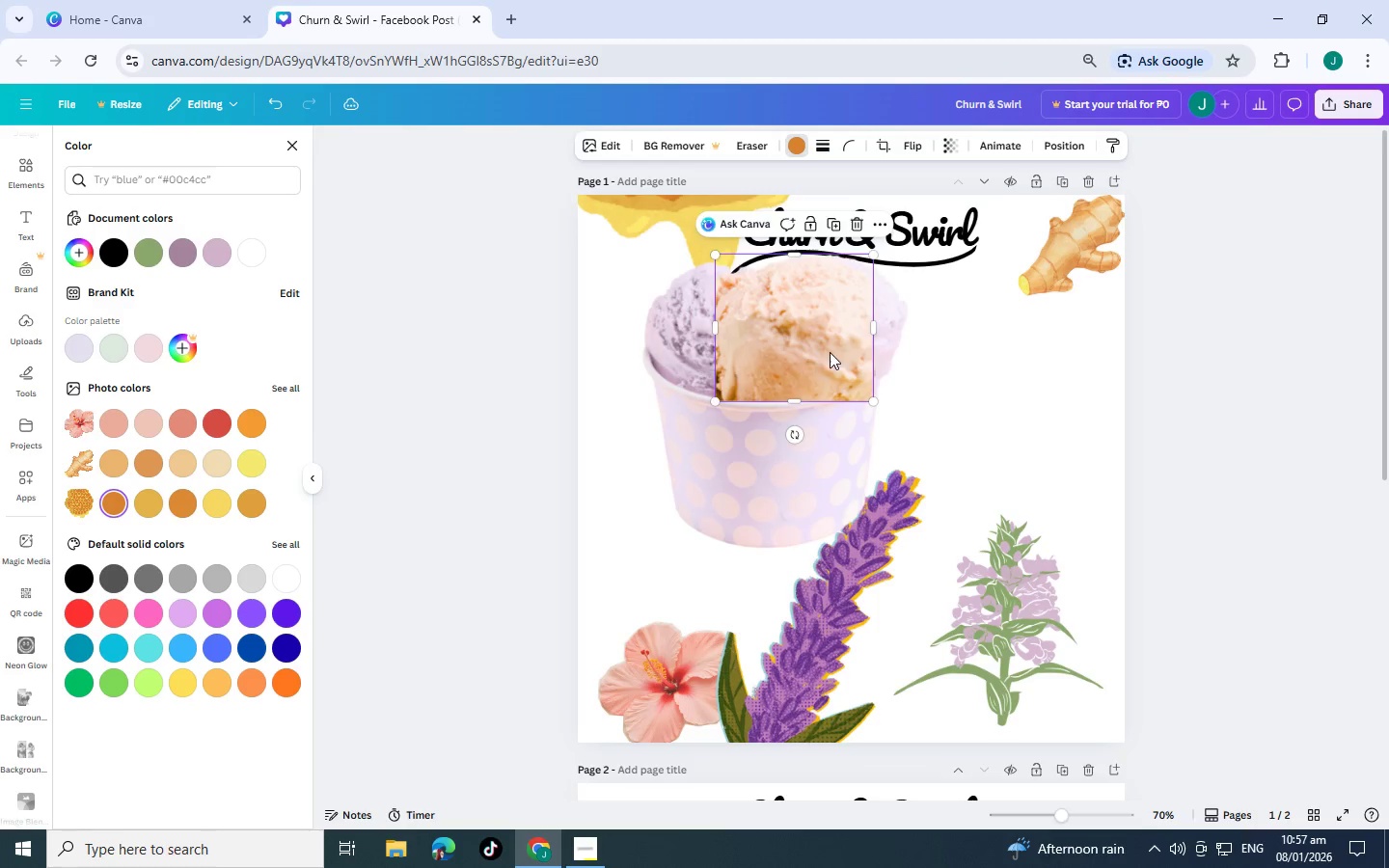 
left_click_drag(start_coordinate=[821, 355], to_coordinate=[843, 337])
 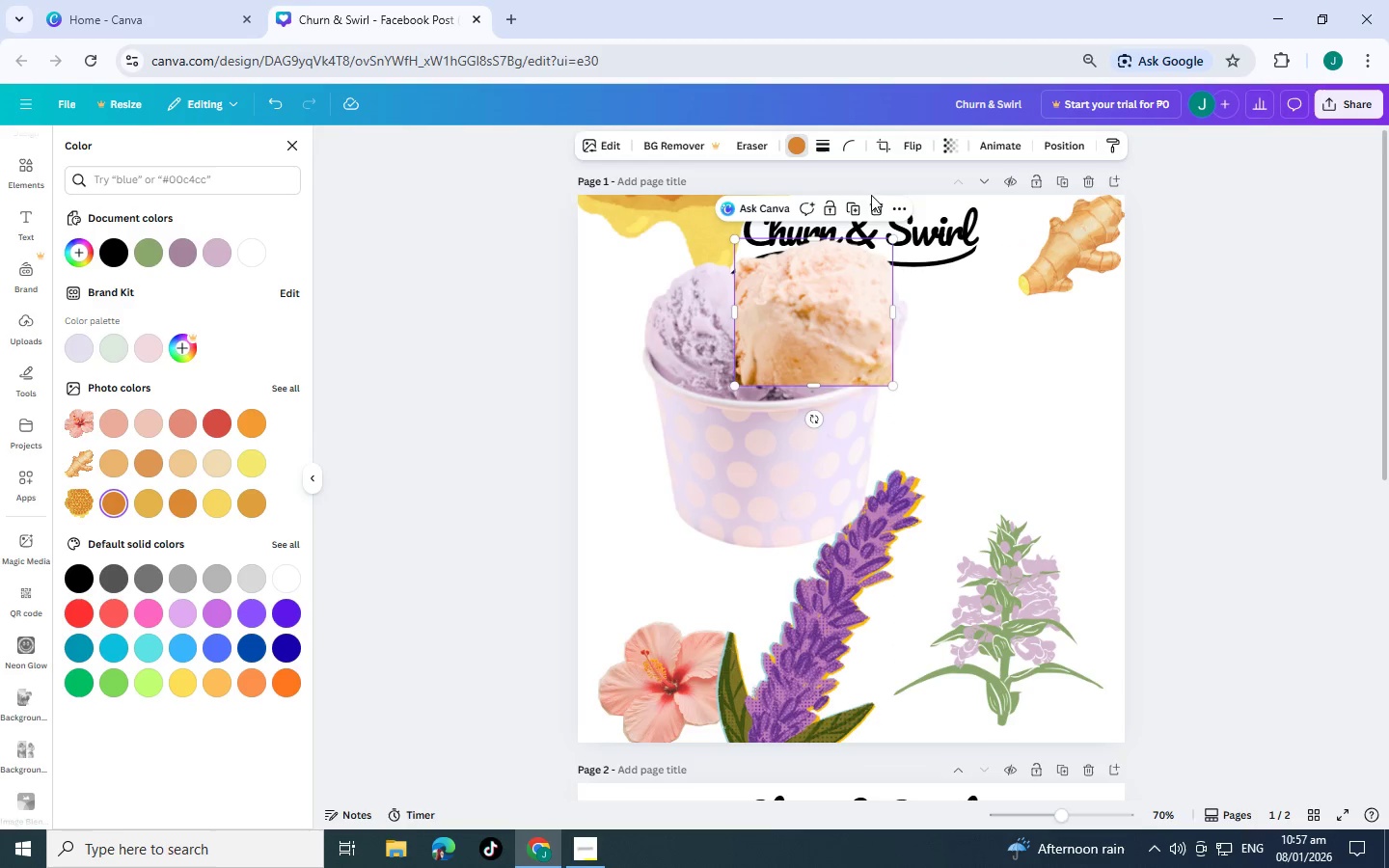 
left_click([877, 204])
 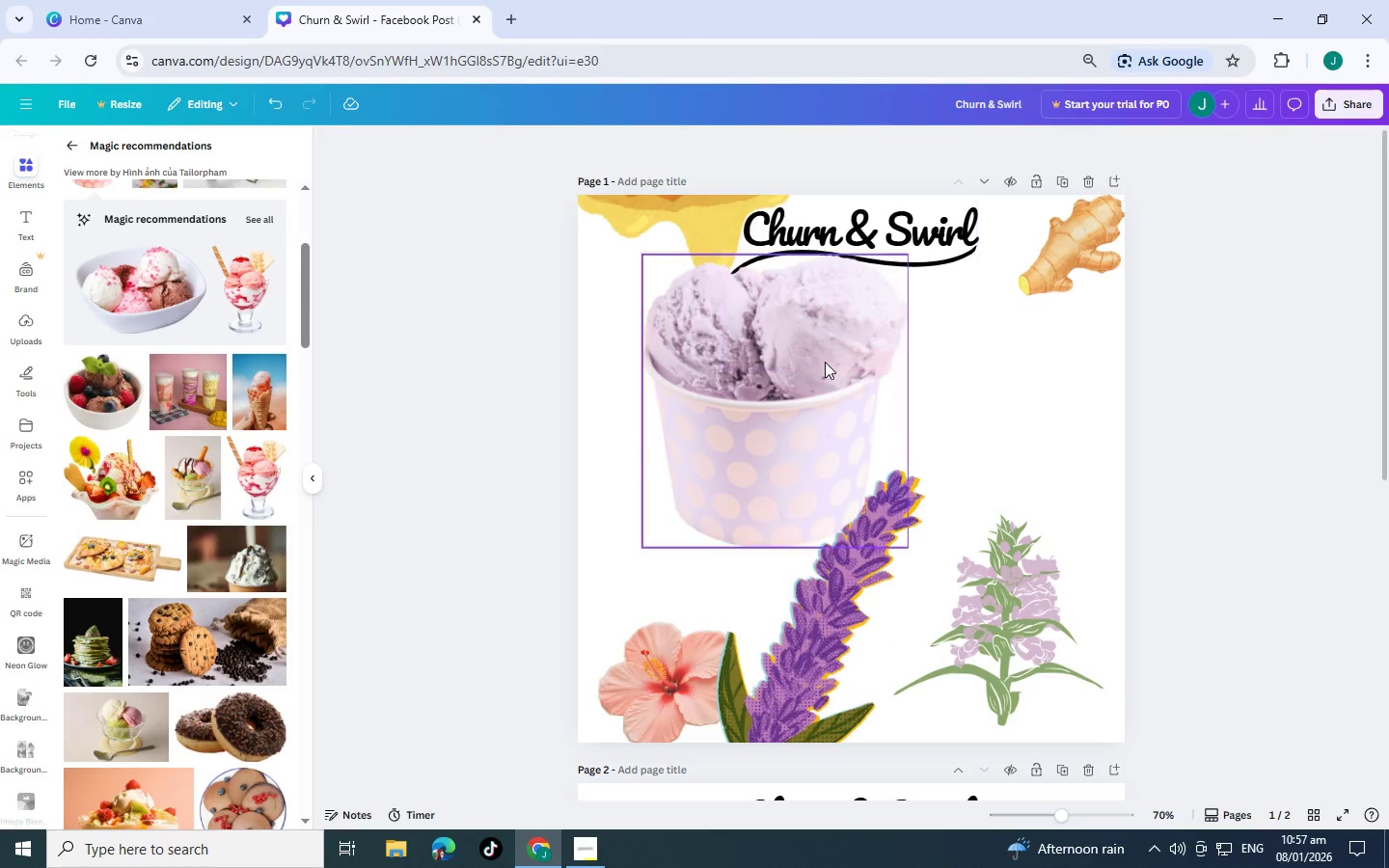 
left_click([825, 362])
 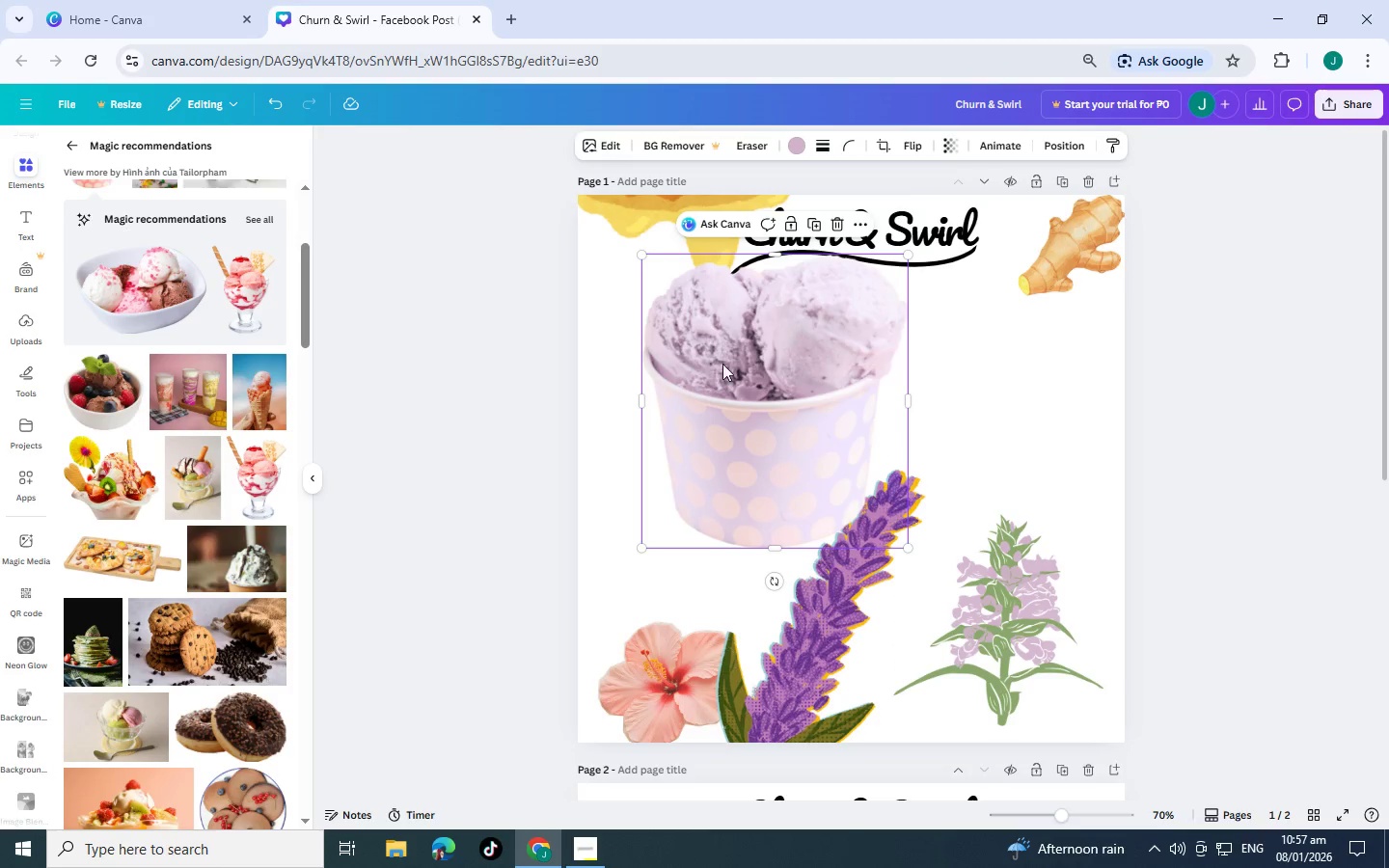 
left_click_drag(start_coordinate=[763, 385], to_coordinate=[756, 439])
 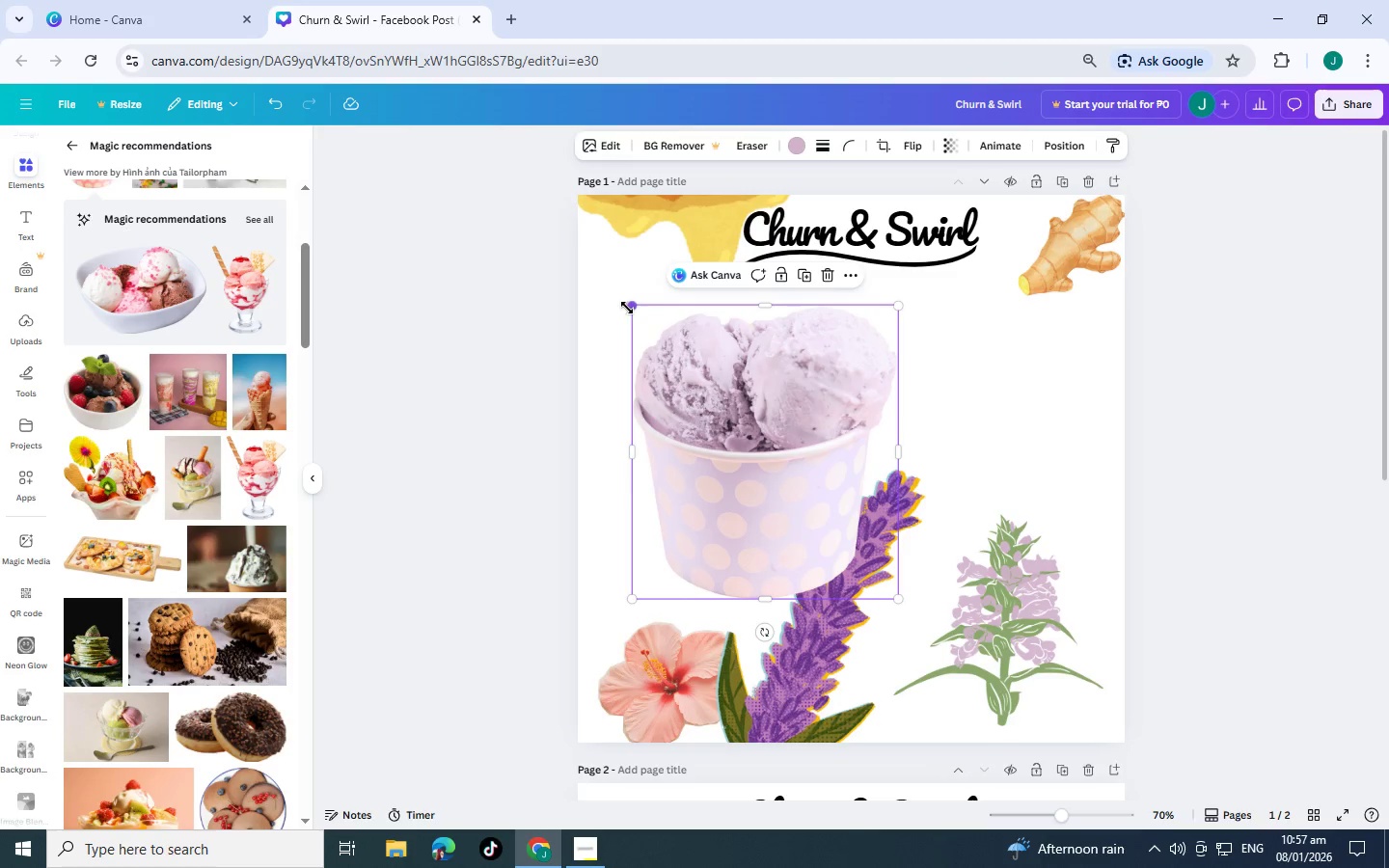 
left_click_drag(start_coordinate=[633, 308], to_coordinate=[752, 384])
 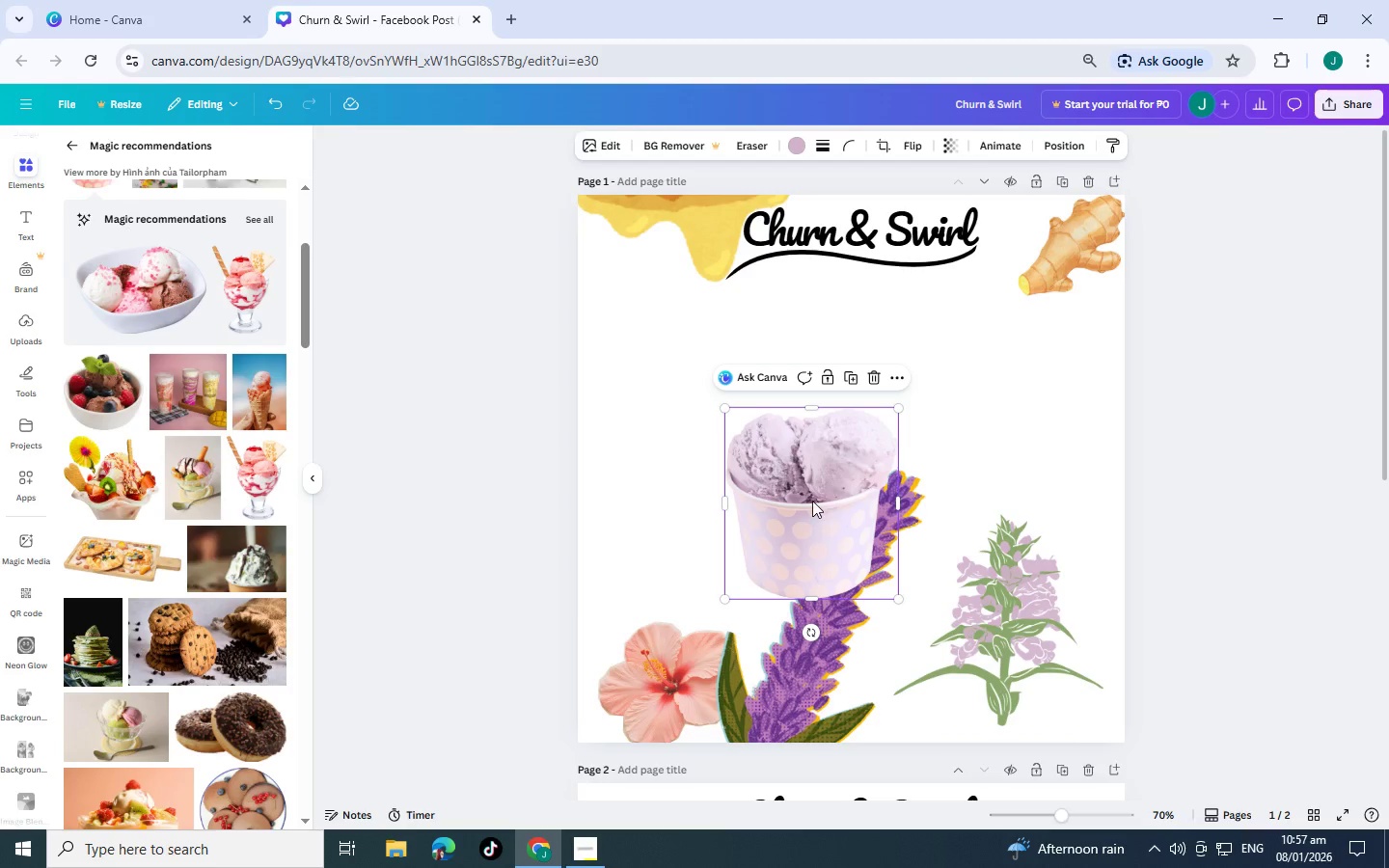 
left_click_drag(start_coordinate=[812, 501], to_coordinate=[777, 434])
 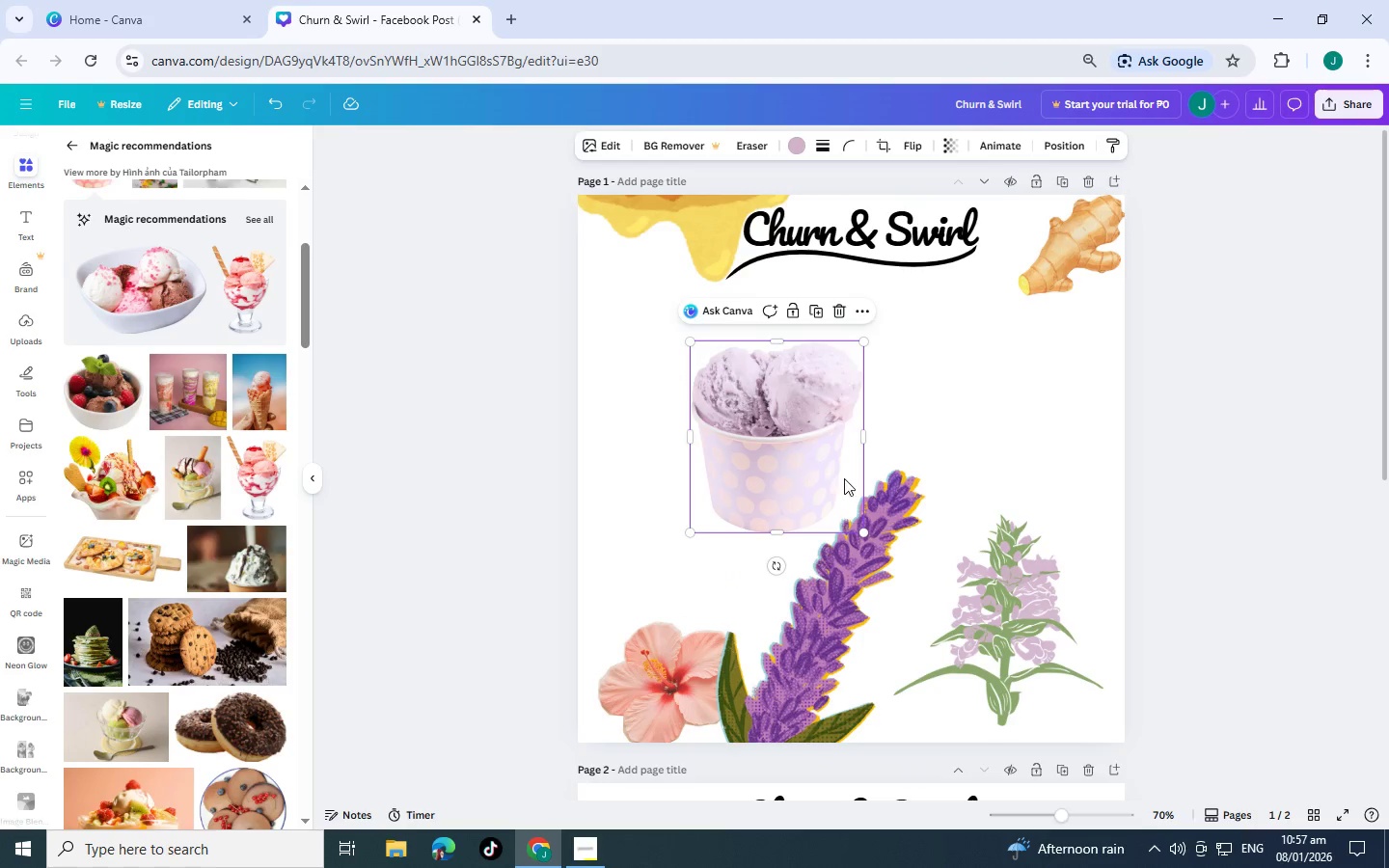 
left_click_drag(start_coordinate=[812, 474], to_coordinate=[885, 459])
 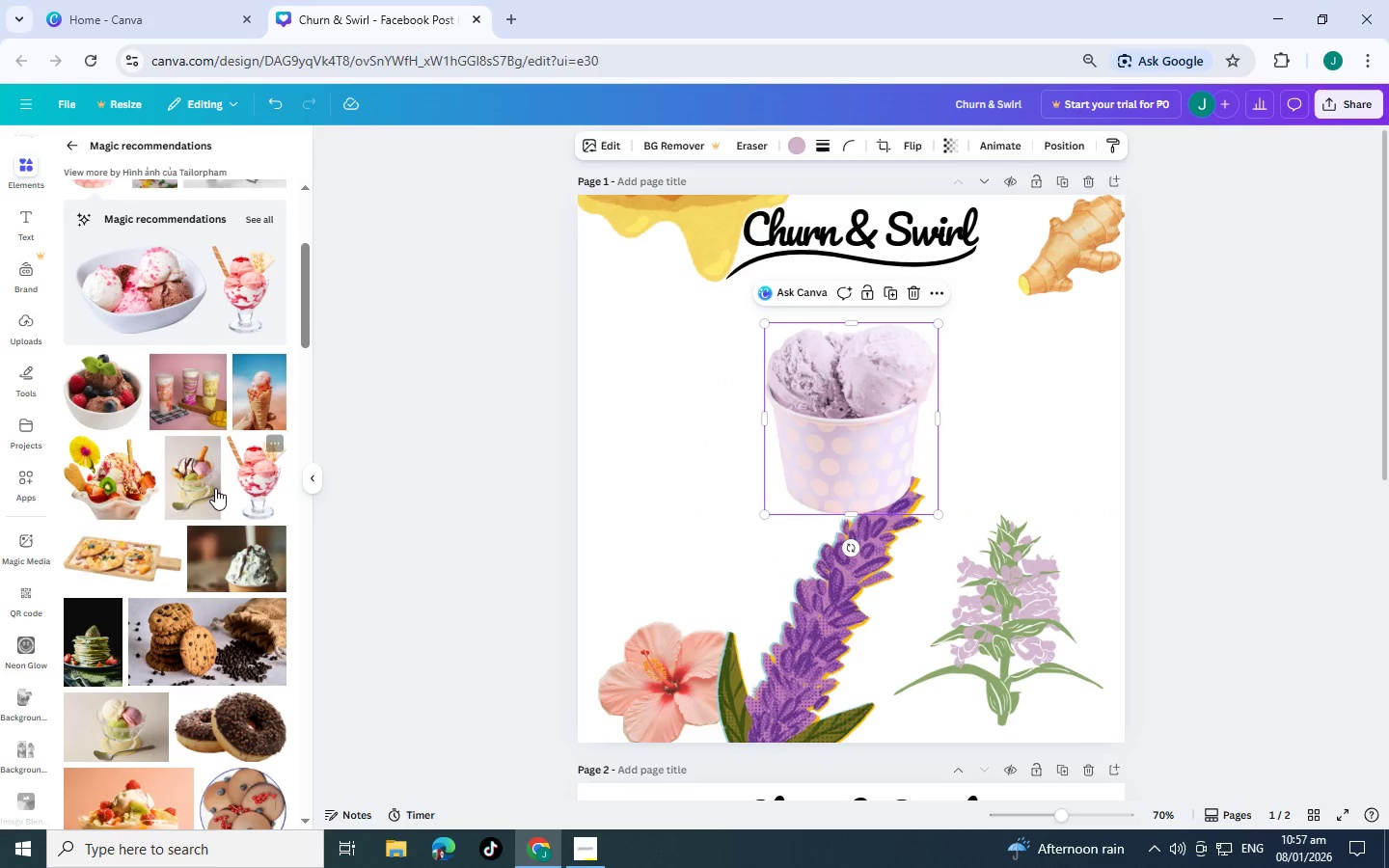 
scroll: coordinate [215, 487], scroll_direction: down, amount: 2.0
 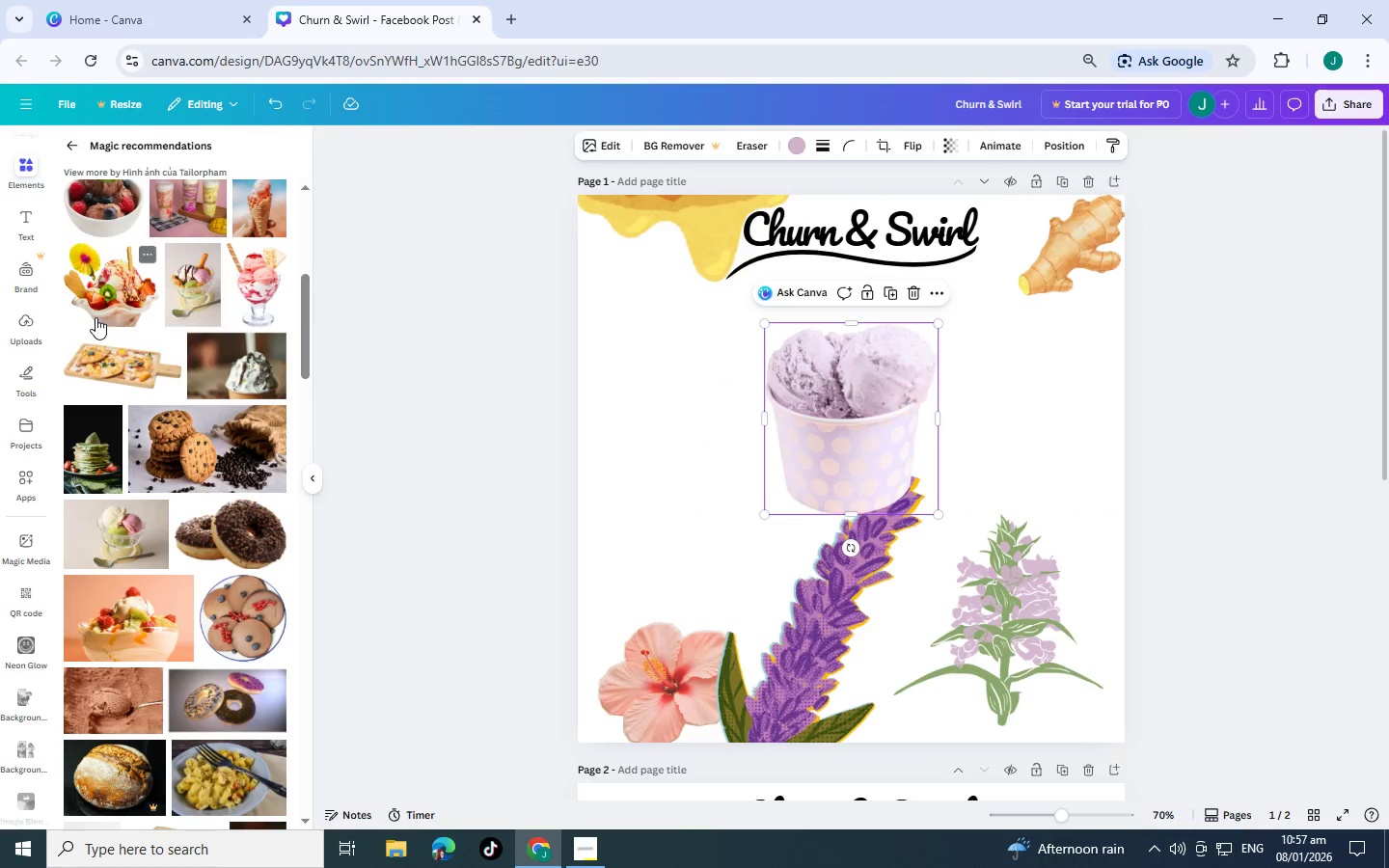 
scroll: coordinate [206, 385], scroll_direction: up, amount: 3.0
 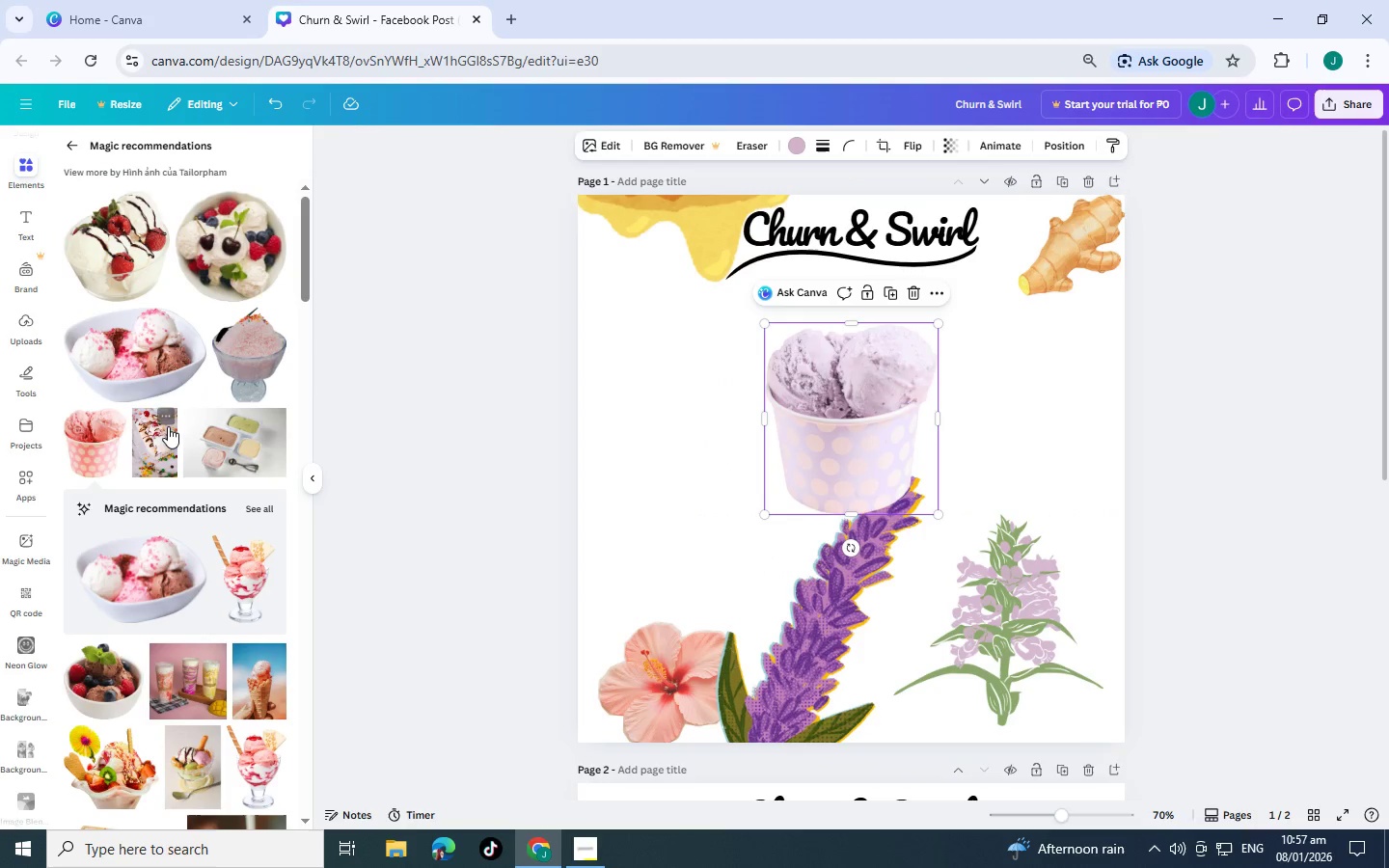 
scroll: coordinate [187, 488], scroll_direction: down, amount: 1.0
 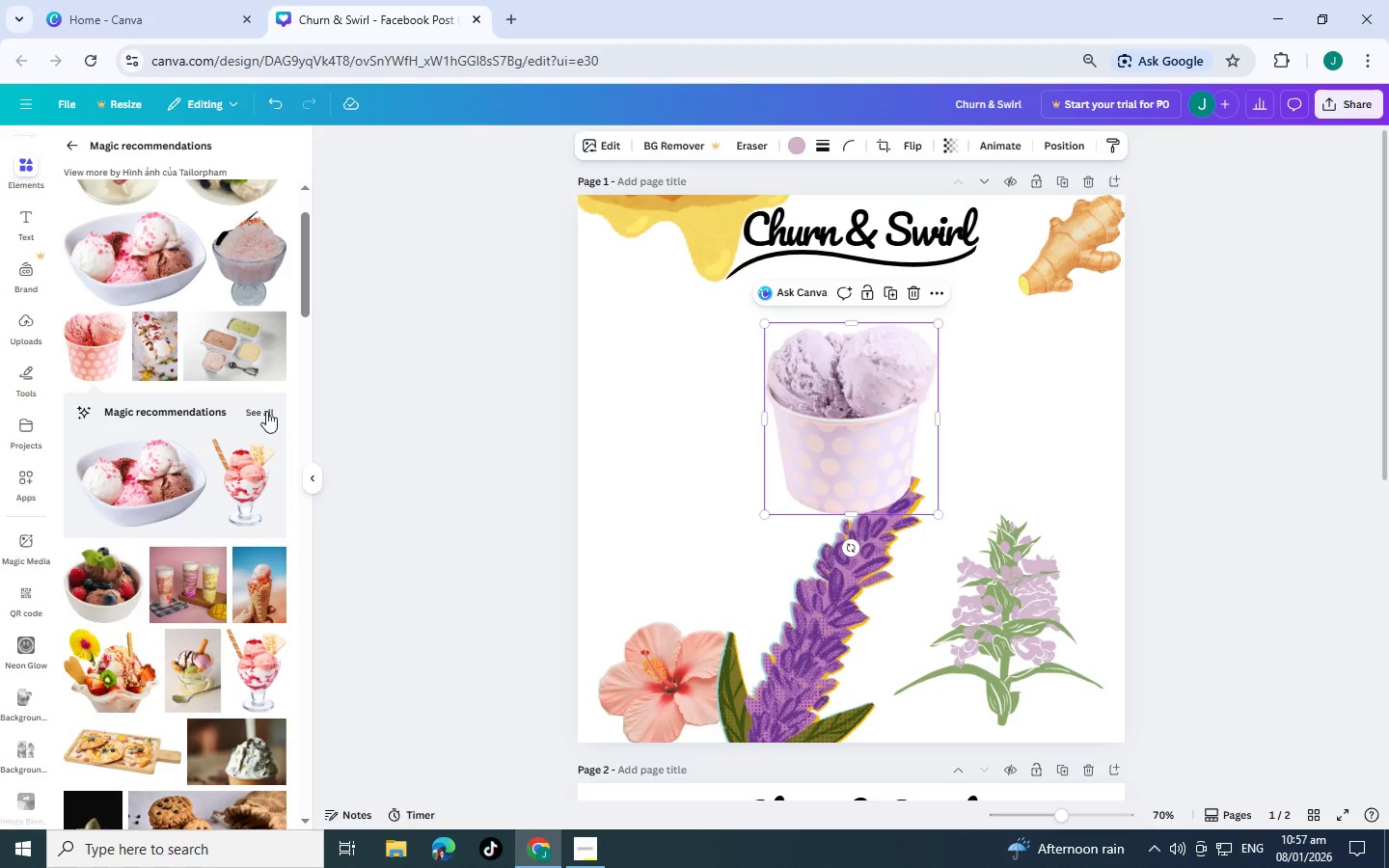 
left_click([265, 411])
 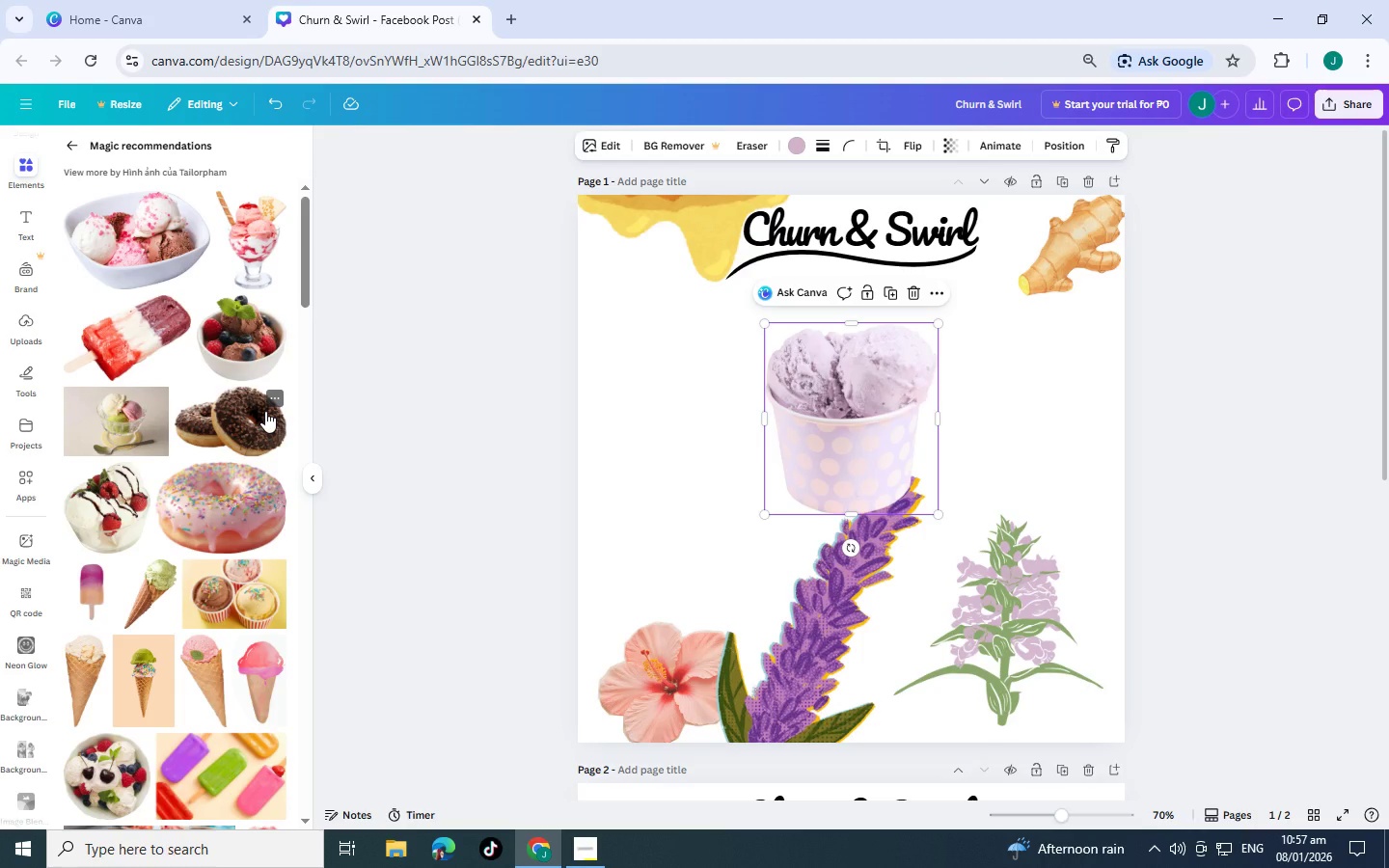 
scroll: coordinate [249, 397], scroll_direction: down, amount: 8.0
 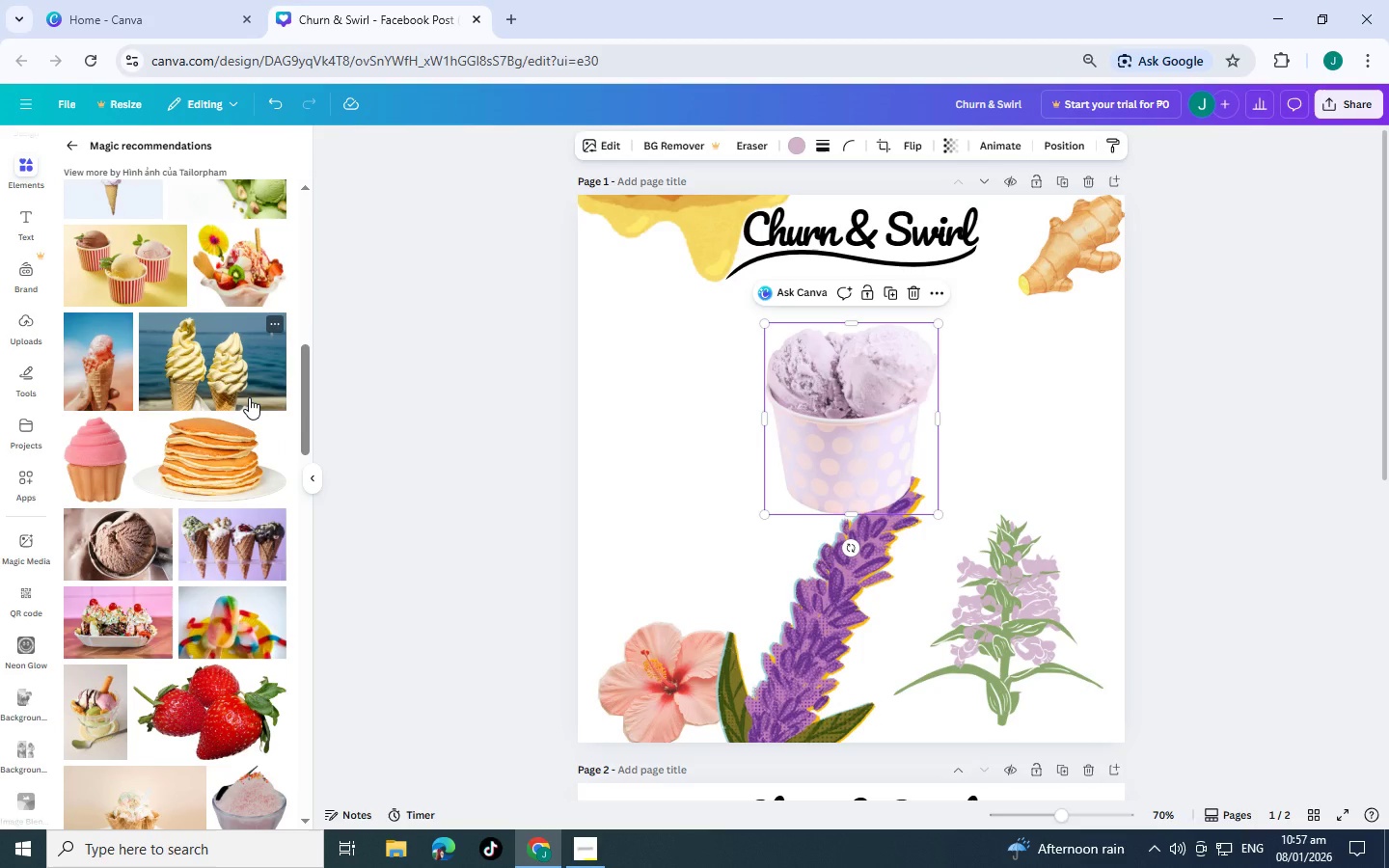 
scroll: coordinate [249, 397], scroll_direction: down, amount: 2.0
 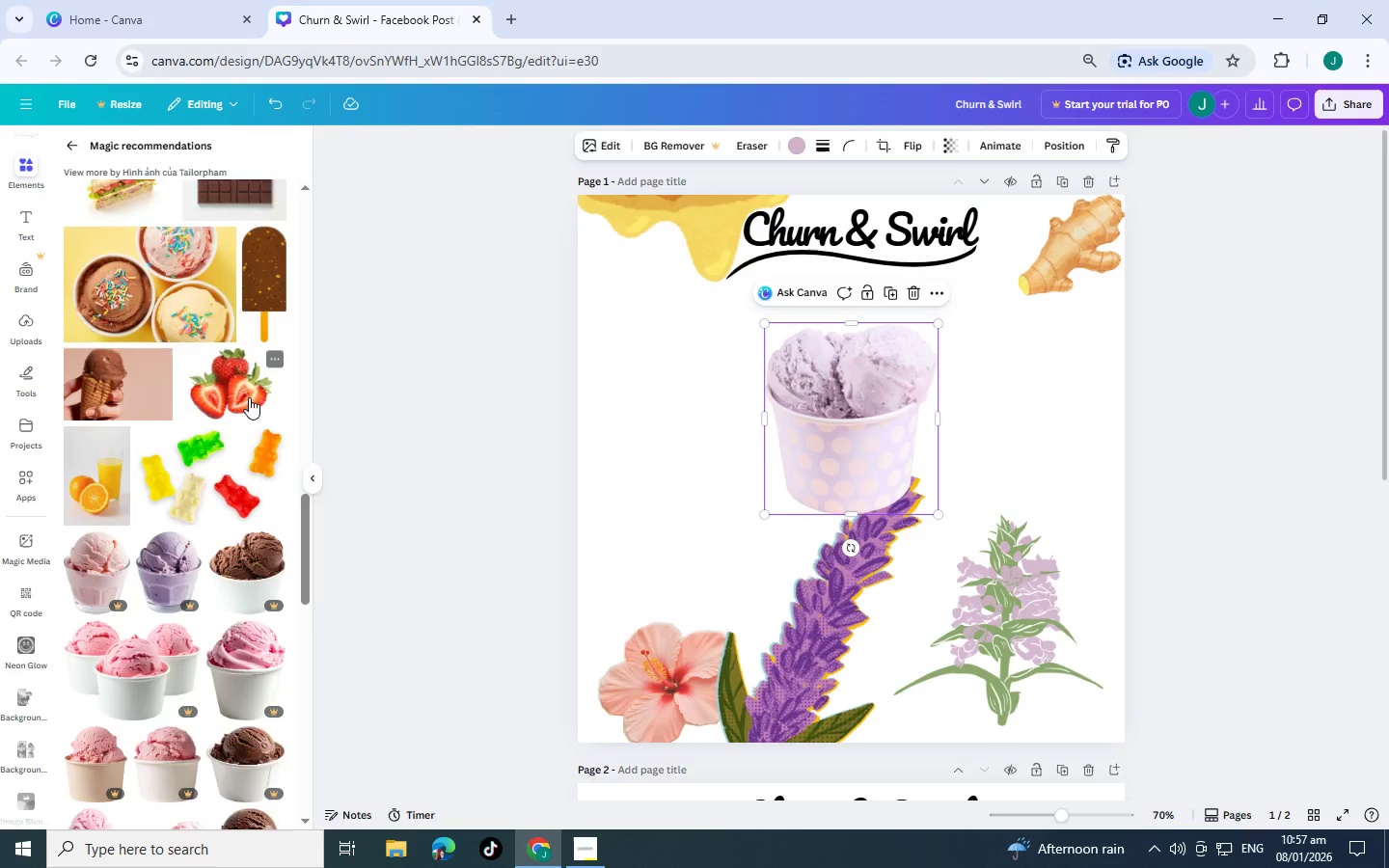 
left_click([597, 843])